 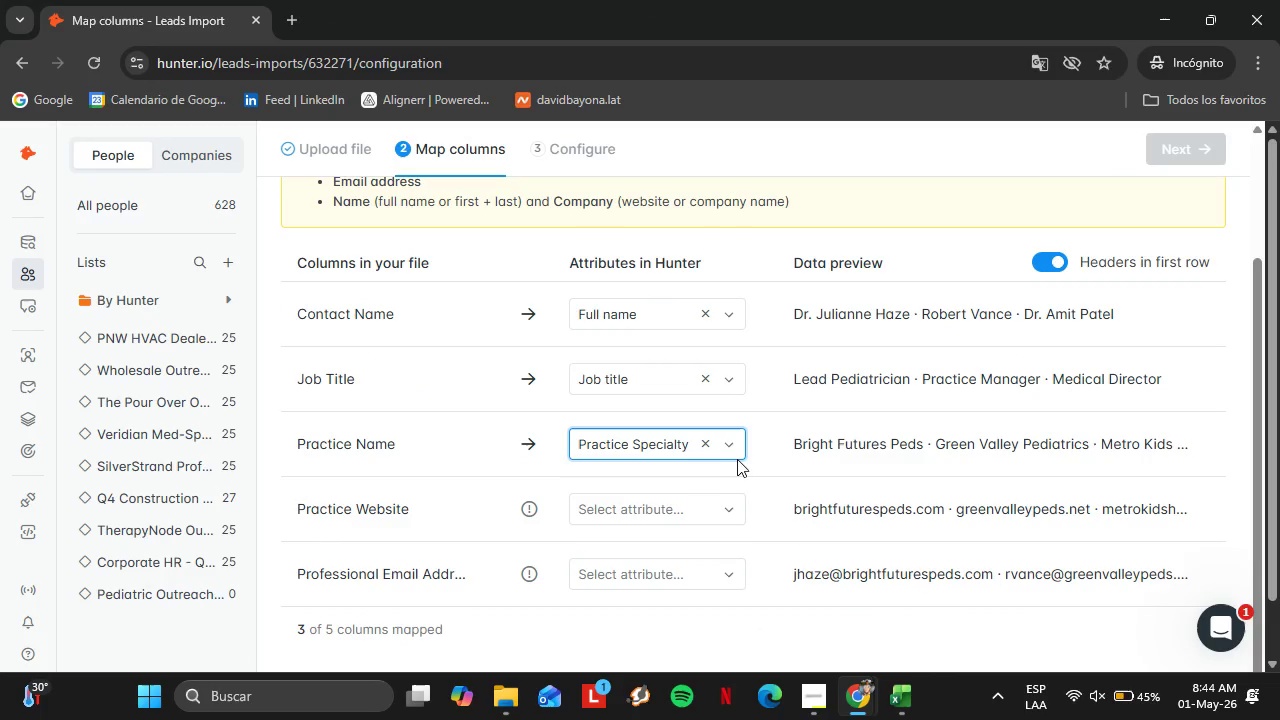 
left_click([728, 447])
 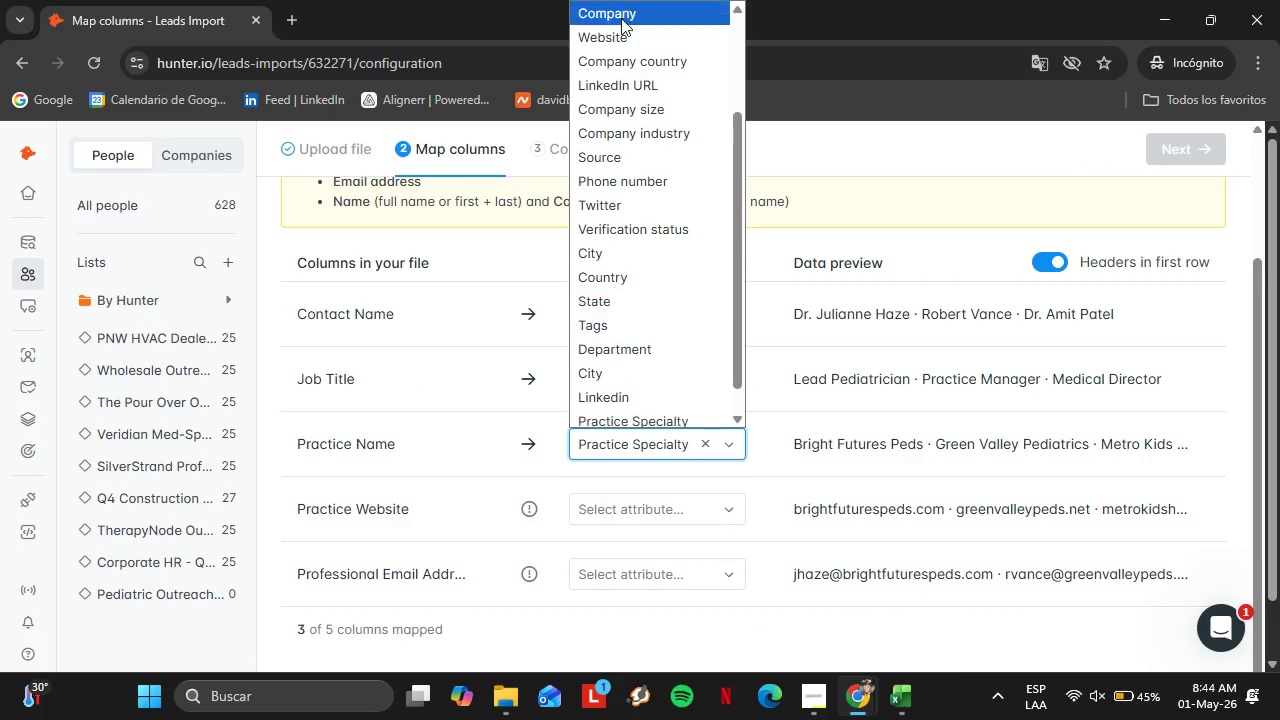 
left_click([611, 12])
 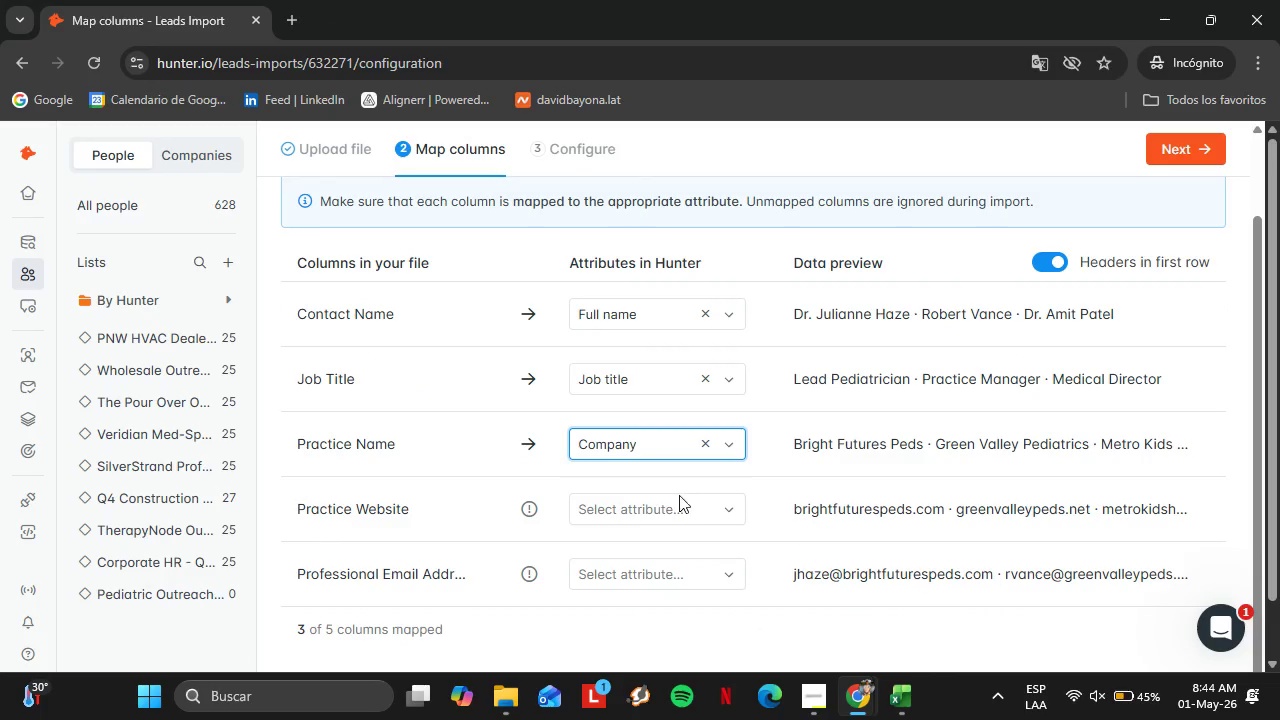 
left_click([690, 505])
 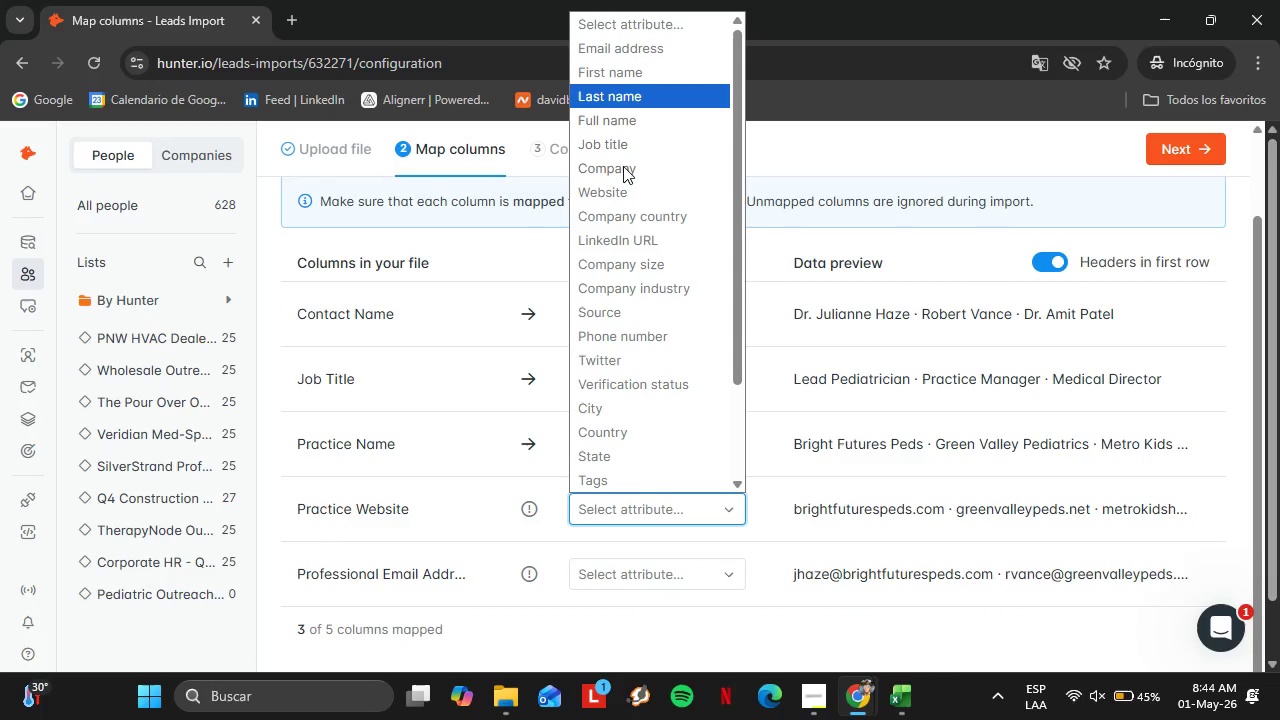 
left_click([622, 187])
 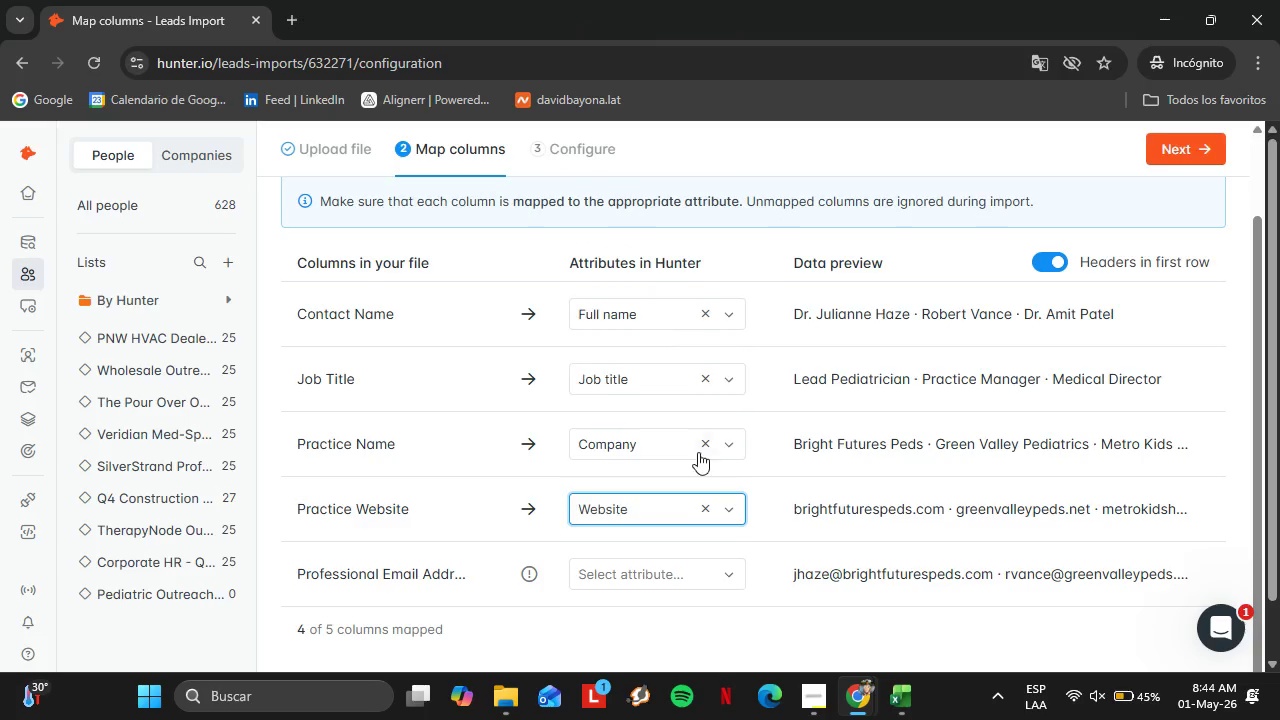 
scroll: coordinate [698, 452], scroll_direction: down, amount: 3.0
 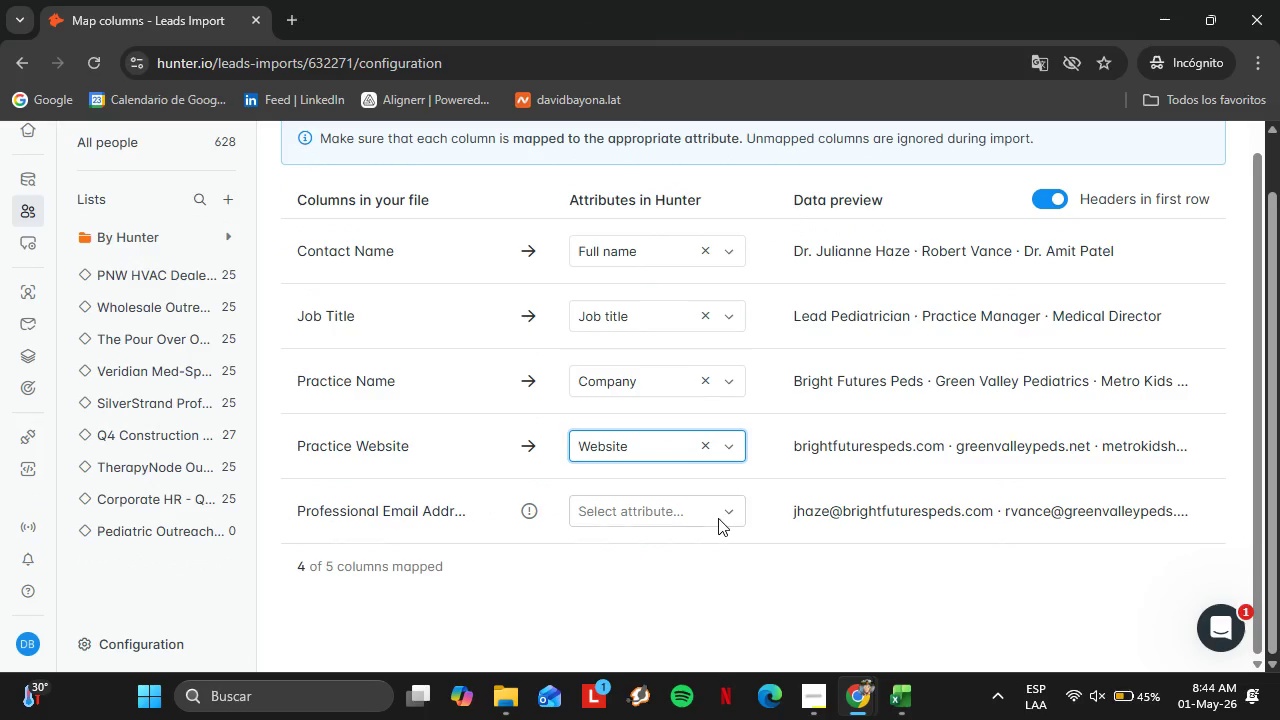 
left_click([718, 518])
 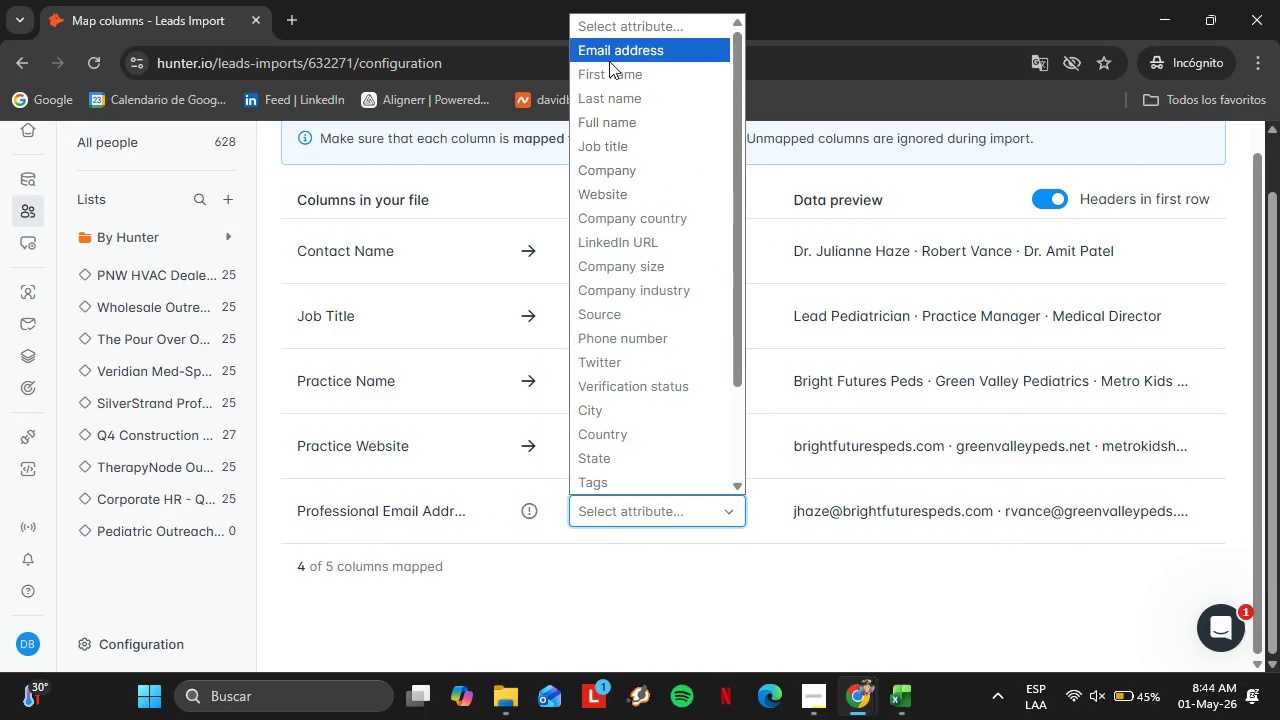 
left_click([606, 54])
 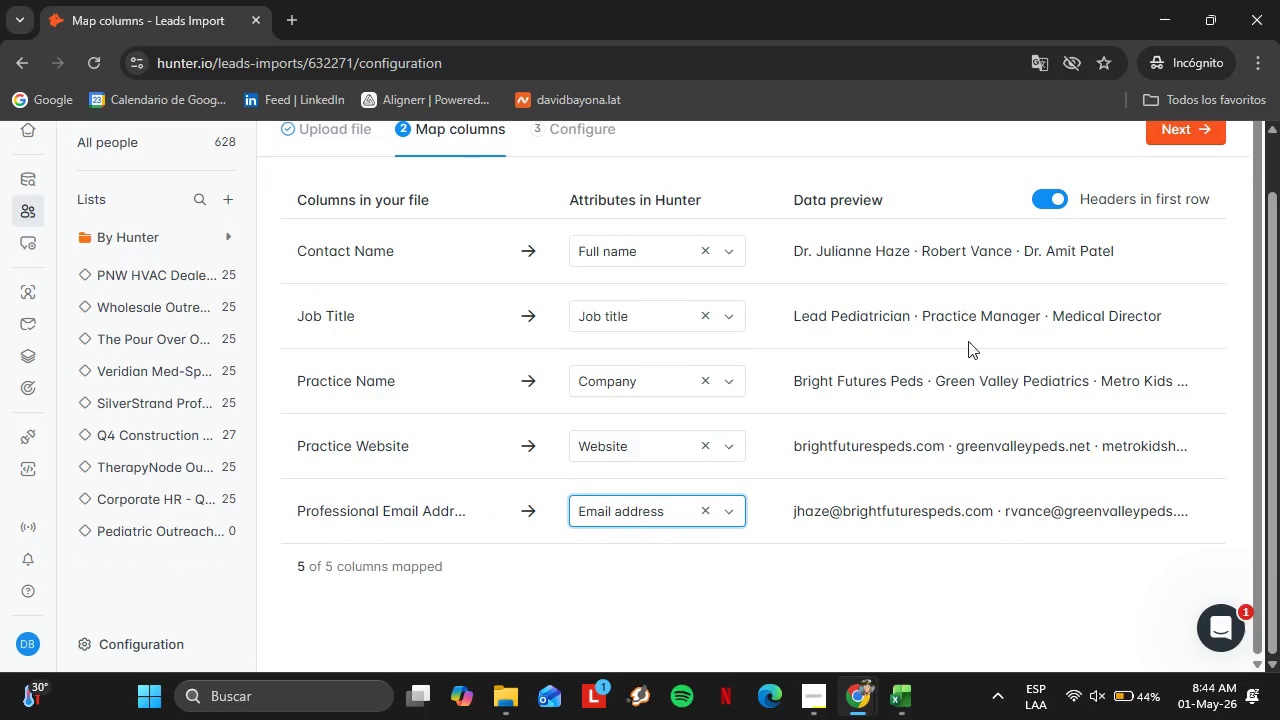 
scroll: coordinate [973, 356], scroll_direction: up, amount: 1.0
 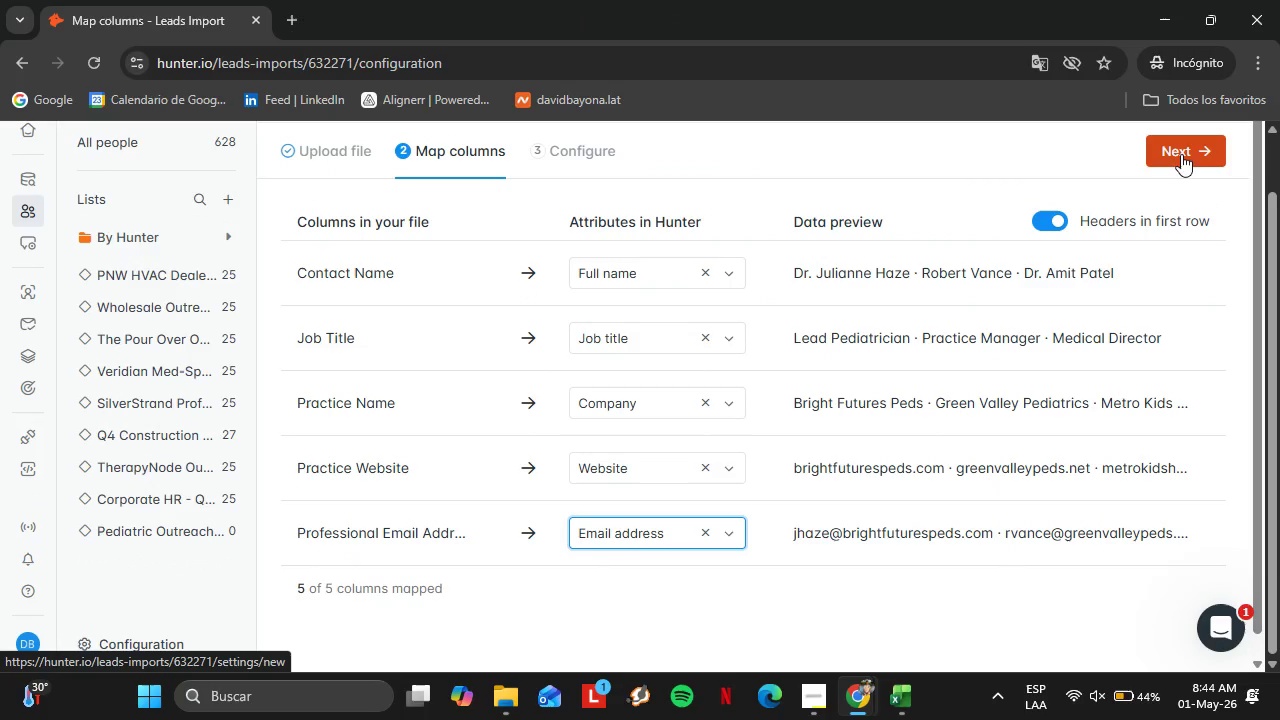 
left_click([1181, 154])
 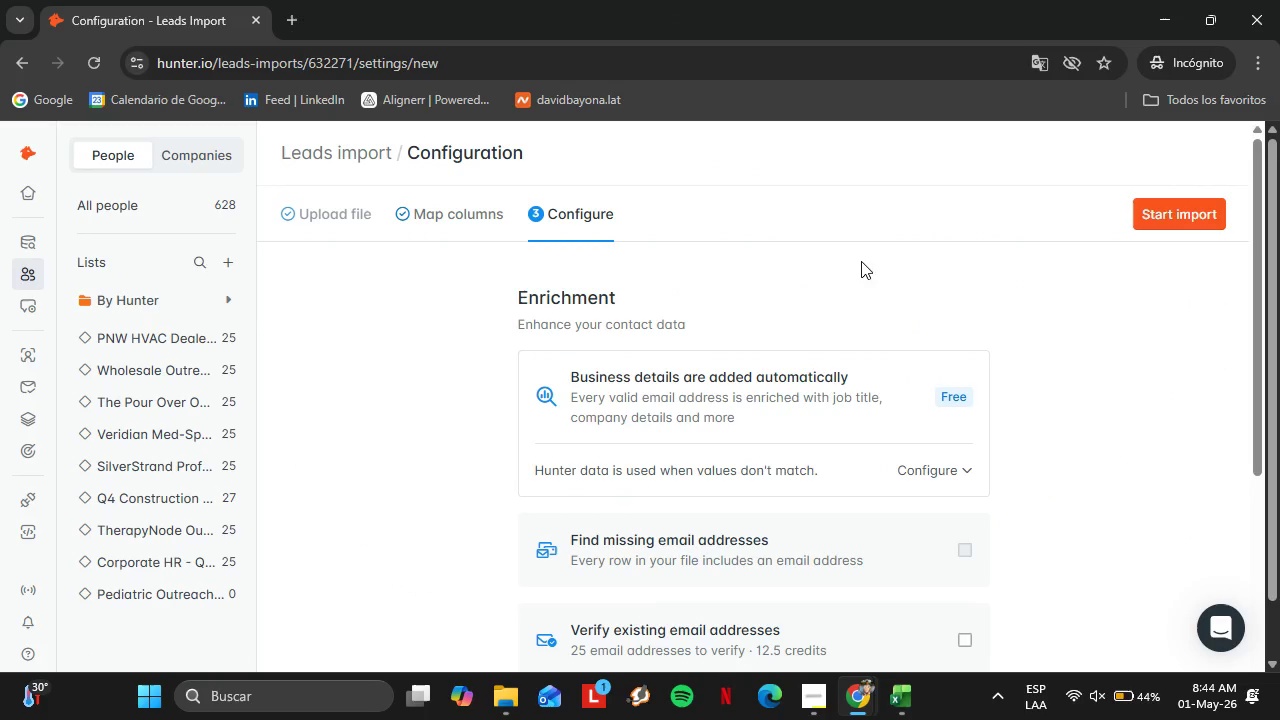 
scroll: coordinate [657, 269], scroll_direction: down, amount: 2.0
 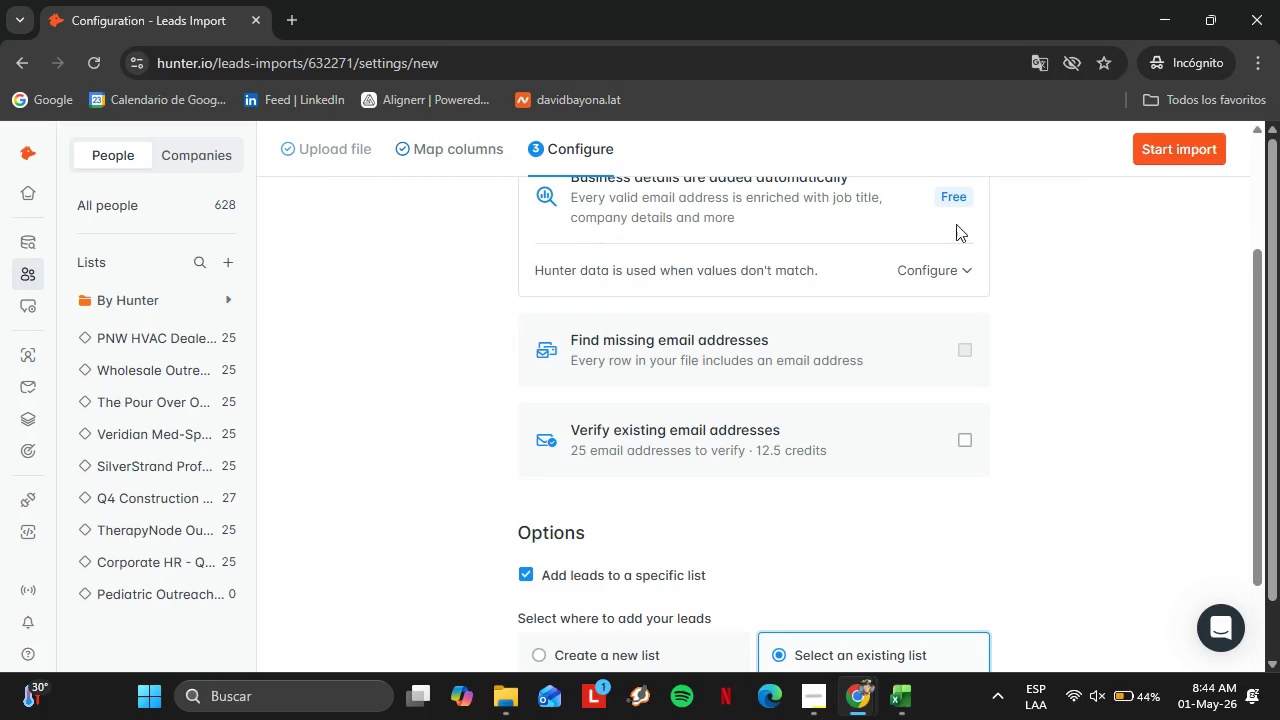 
left_click([951, 199])
 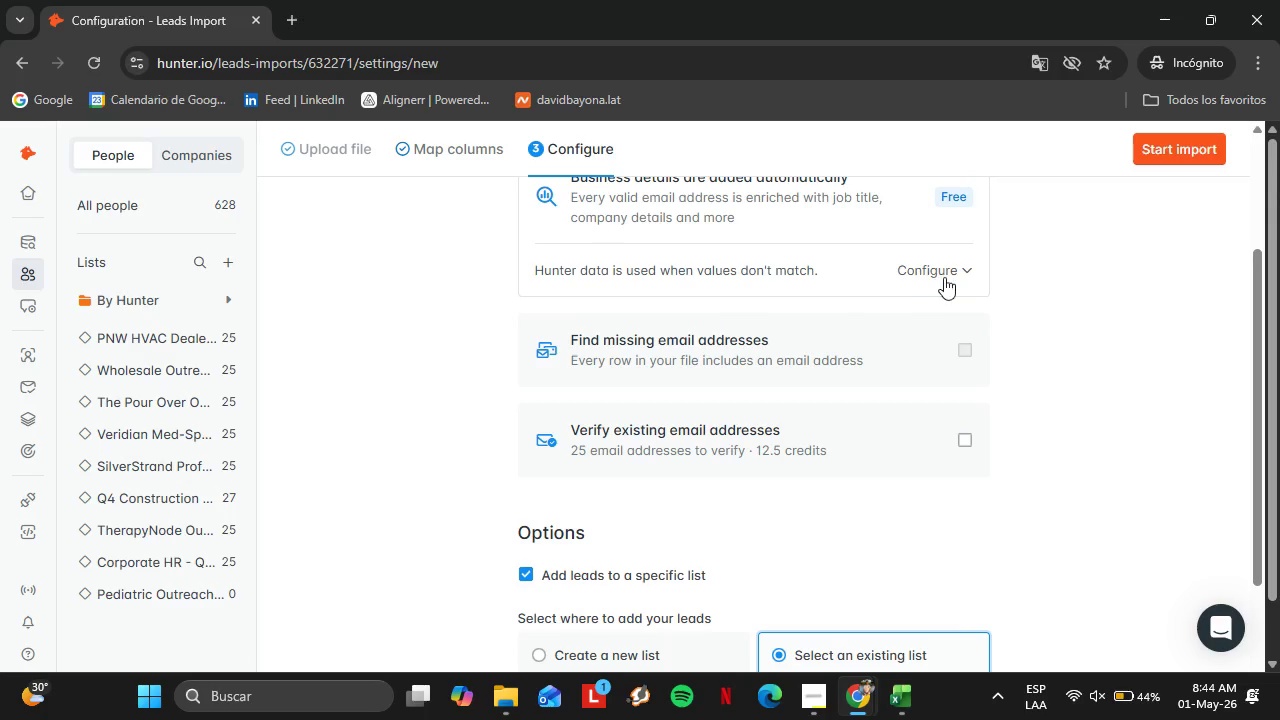 
left_click([945, 277])
 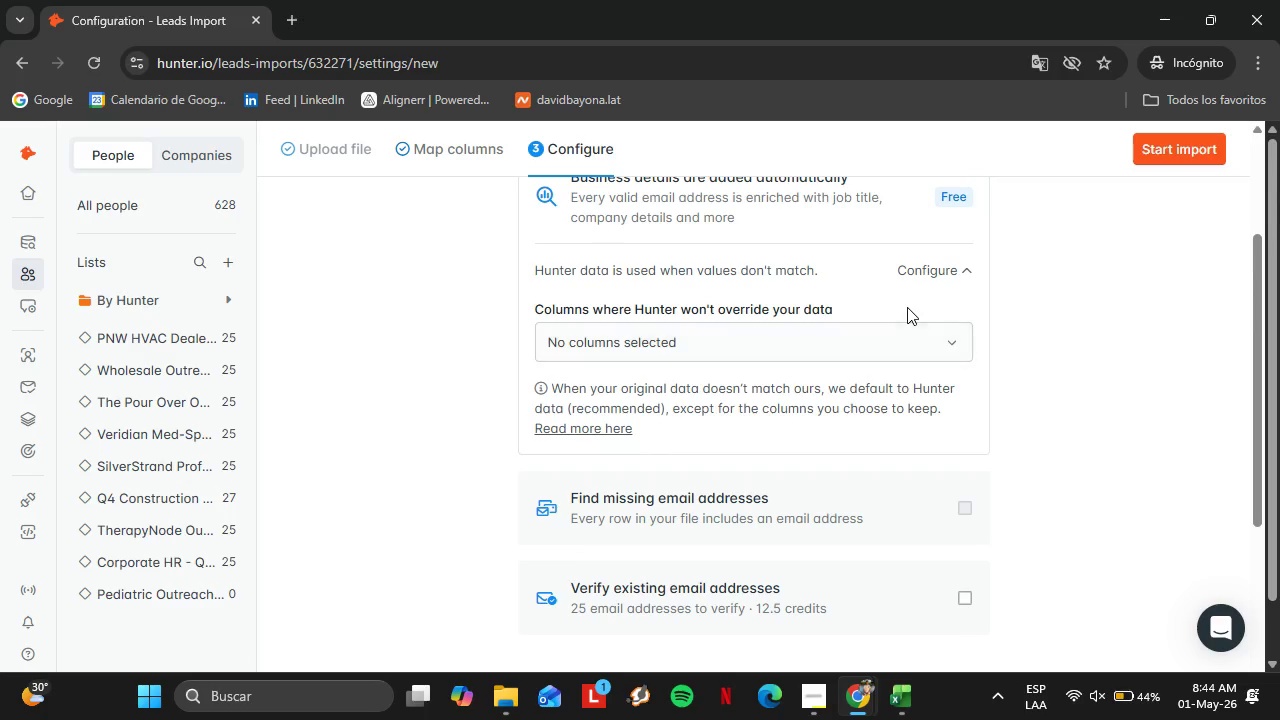 
left_click([942, 278])
 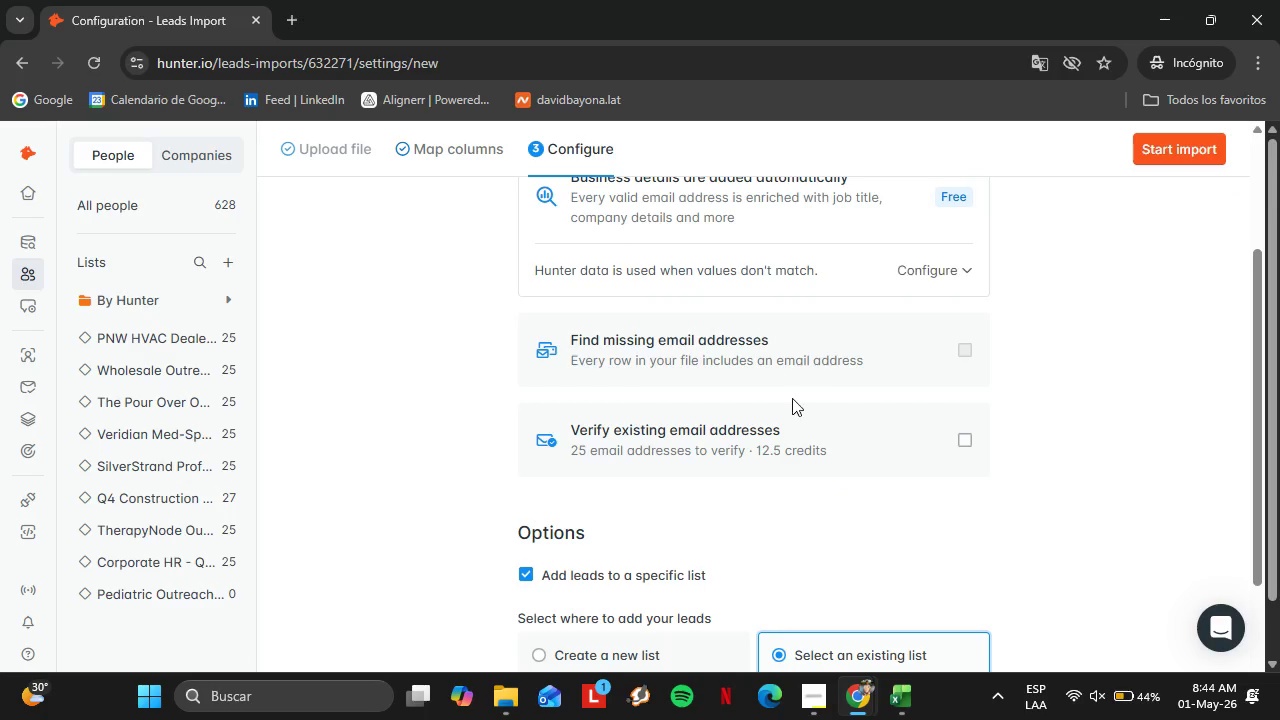 
scroll: coordinate [438, 404], scroll_direction: down, amount: 5.0
 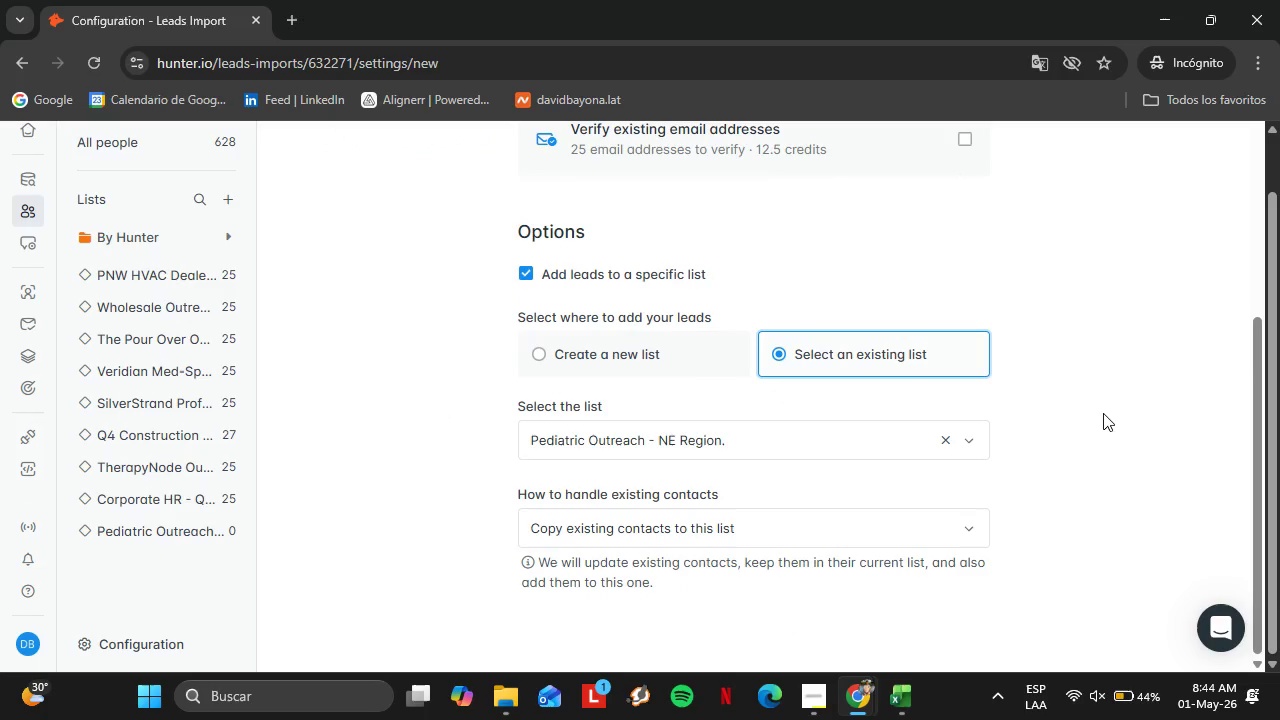 
scroll: coordinate [1088, 433], scroll_direction: up, amount: 6.0
 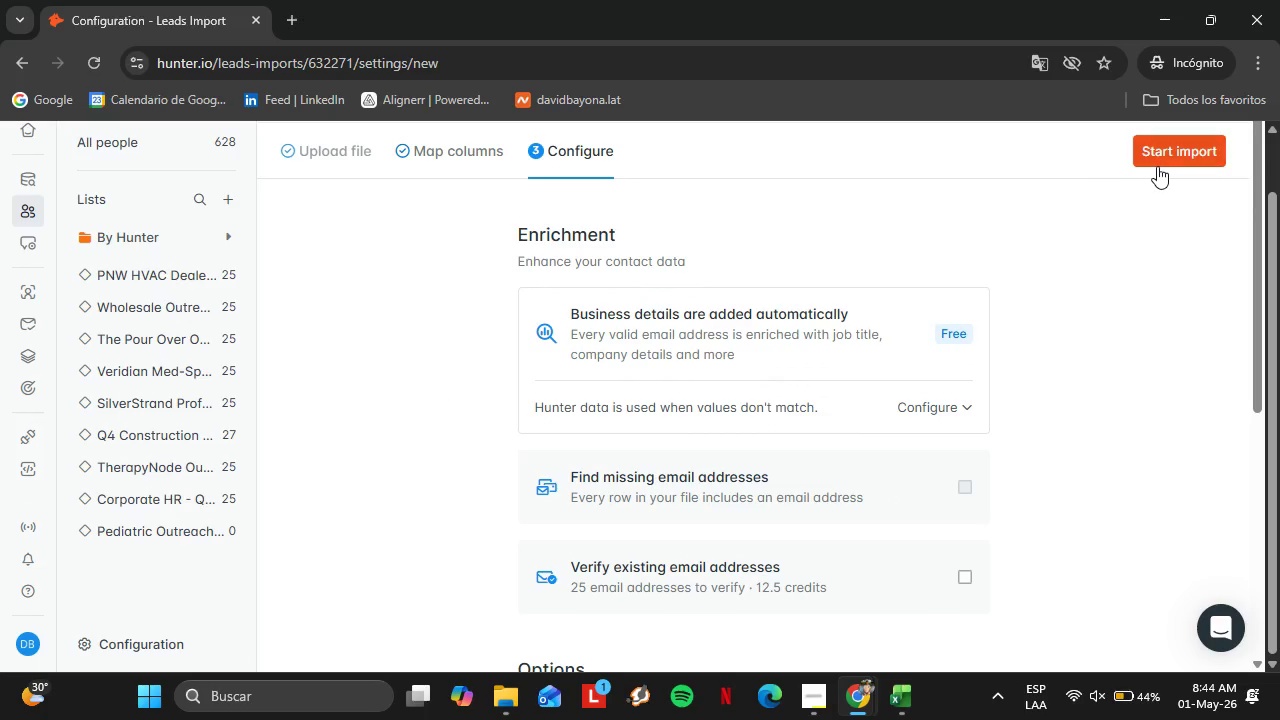 
left_click([1164, 166])
 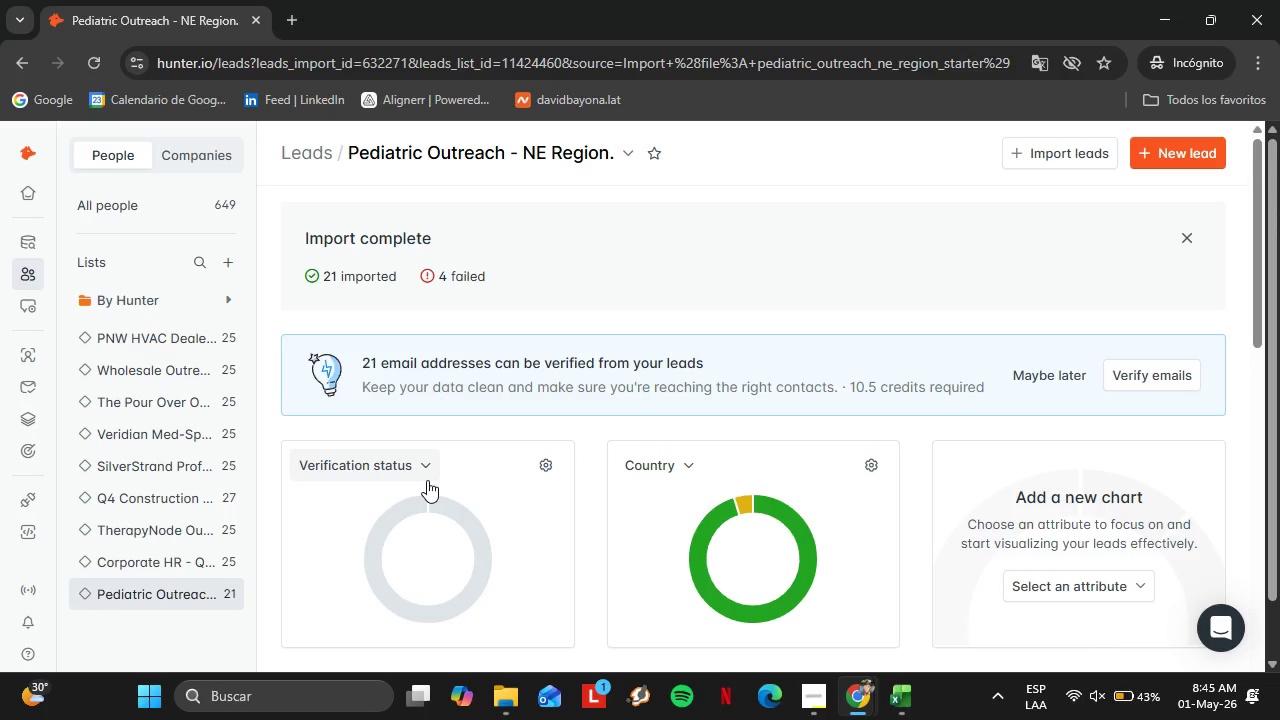 
wait(47.56)
 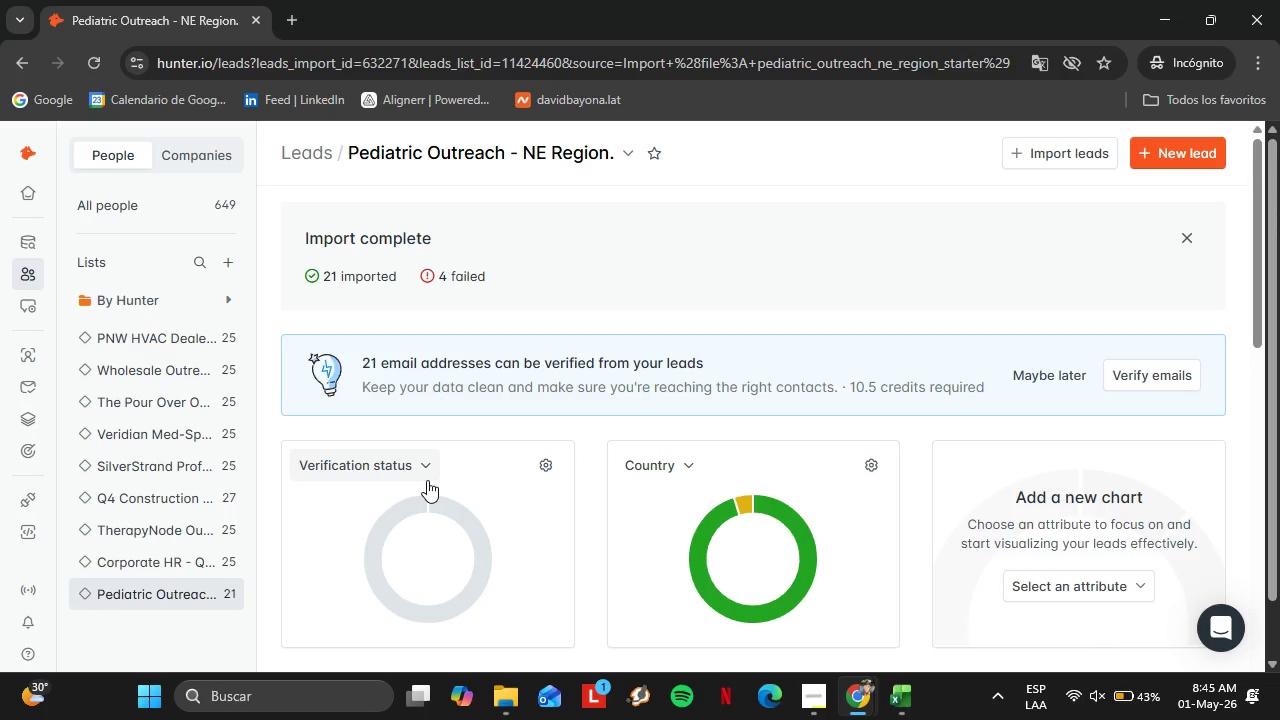 
scroll: coordinate [566, 501], scroll_direction: down, amount: 11.0
 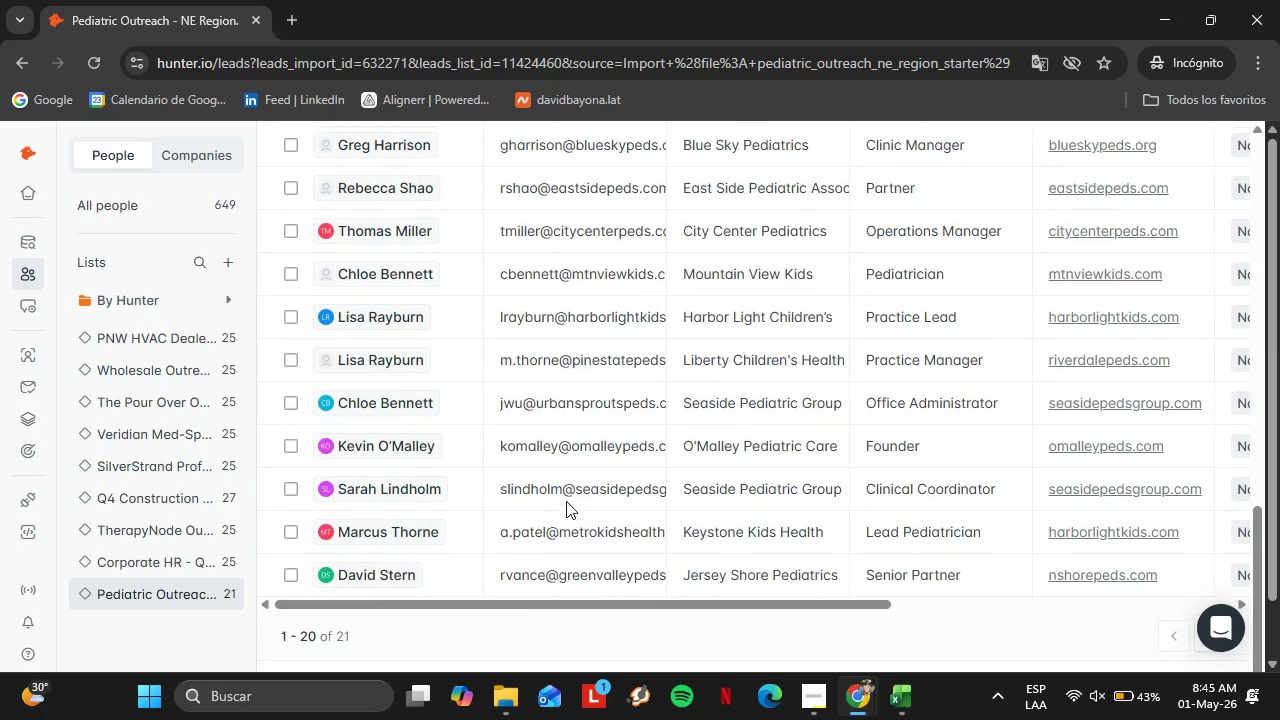 
scroll: coordinate [434, 498], scroll_direction: up, amount: 13.0
 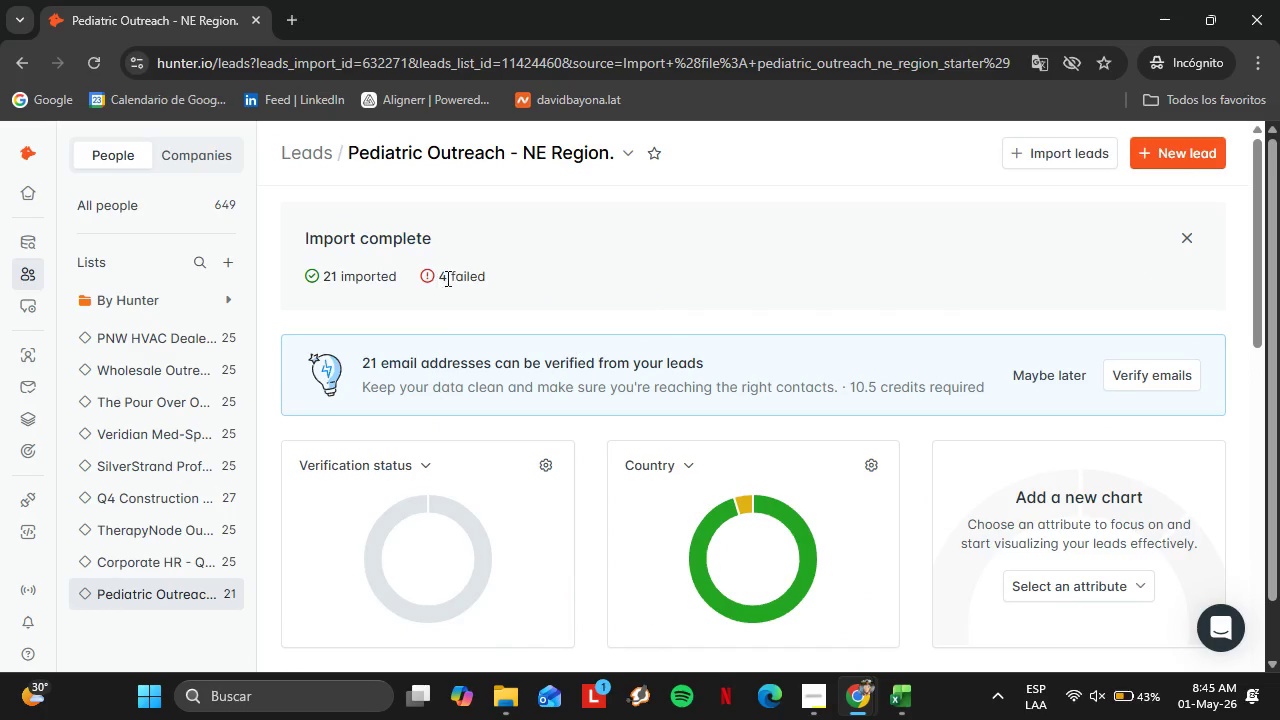 
double_click([454, 280])
 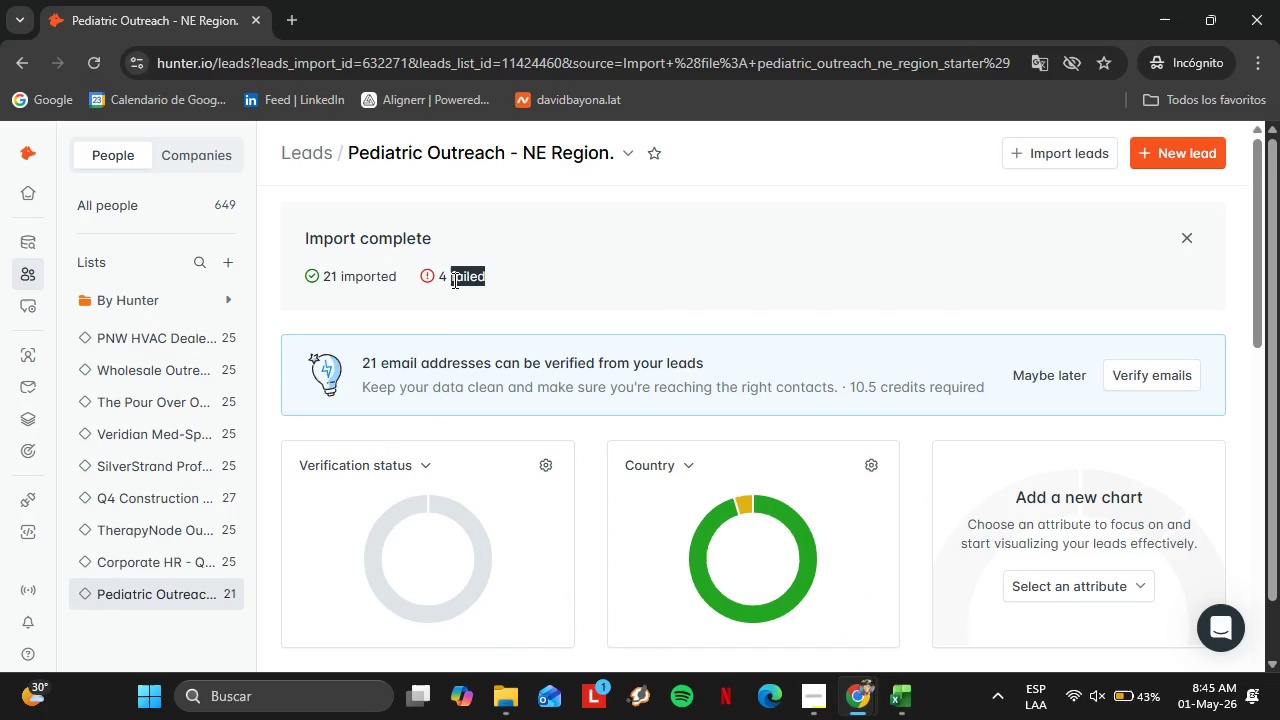 
triple_click([453, 280])
 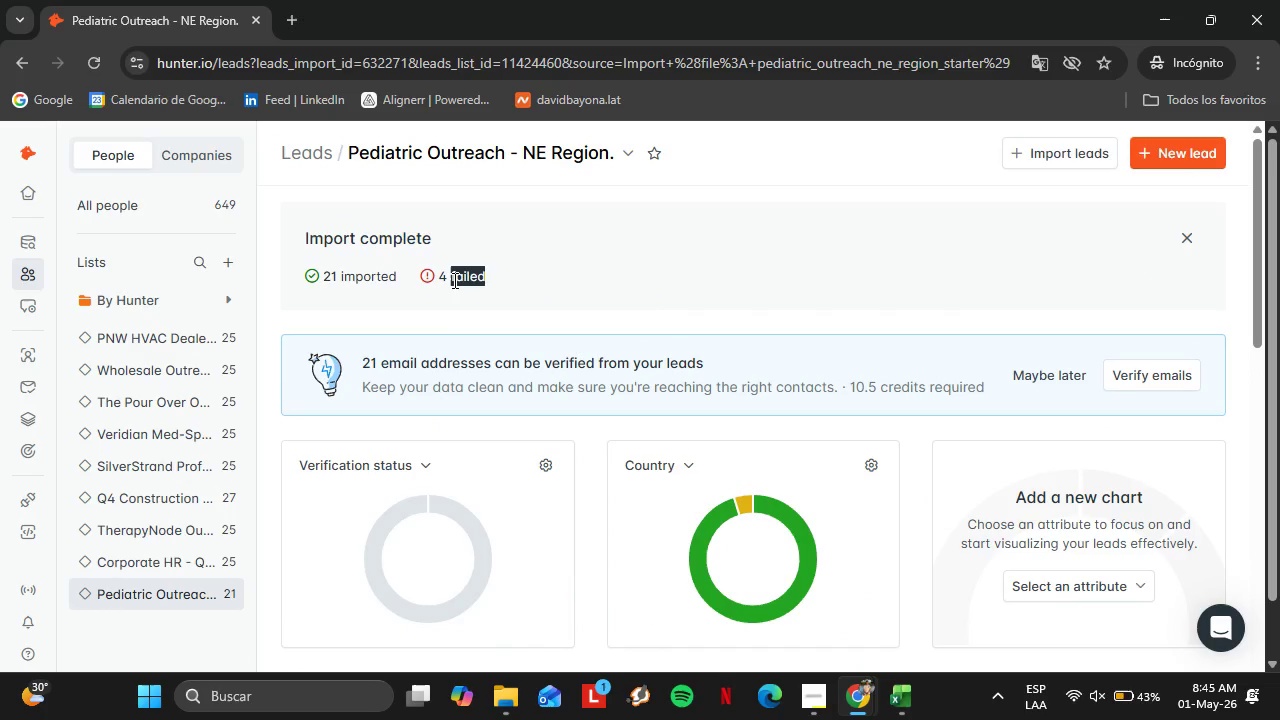 
triple_click([453, 280])
 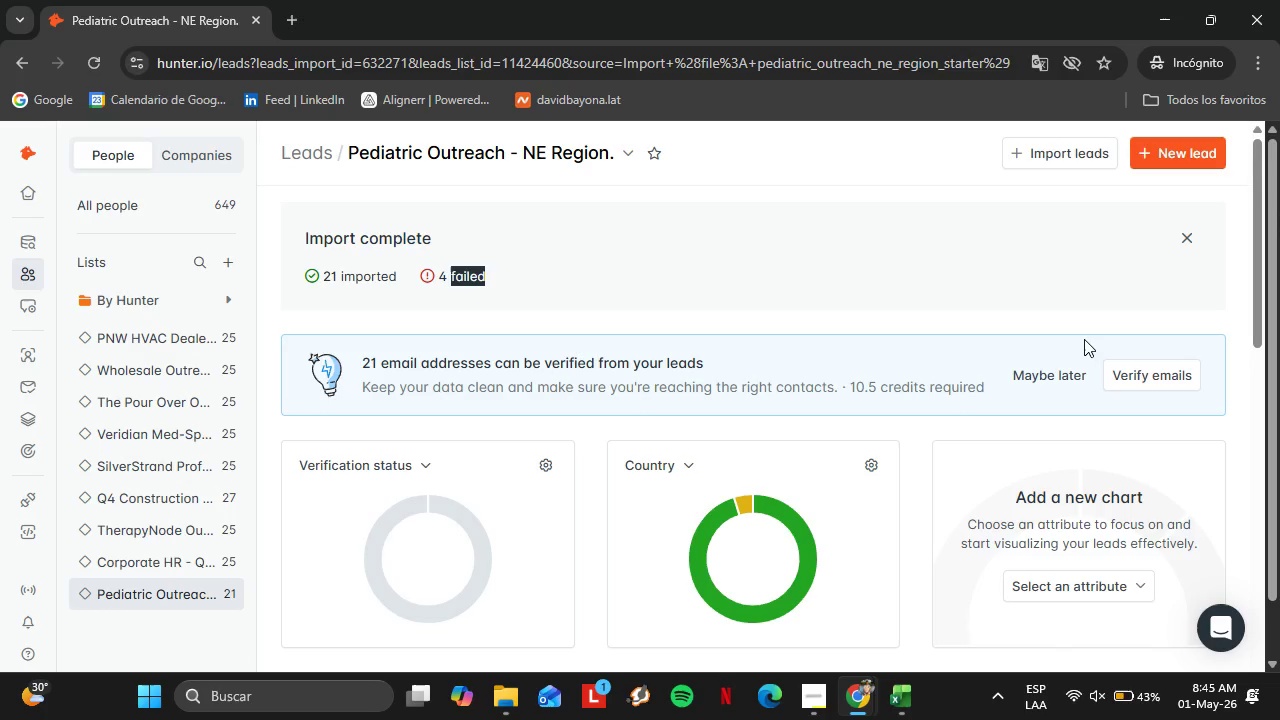 
left_click([1153, 368])
 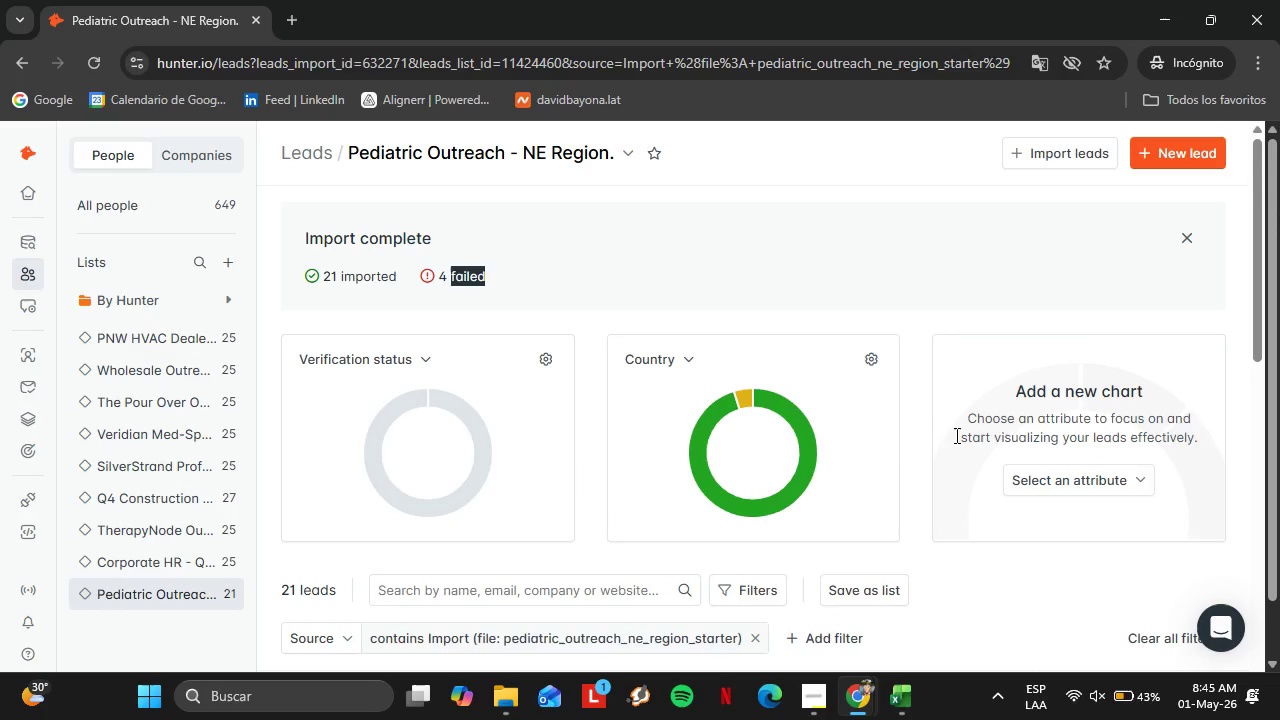 
scroll: coordinate [898, 447], scroll_direction: down, amount: 3.0
 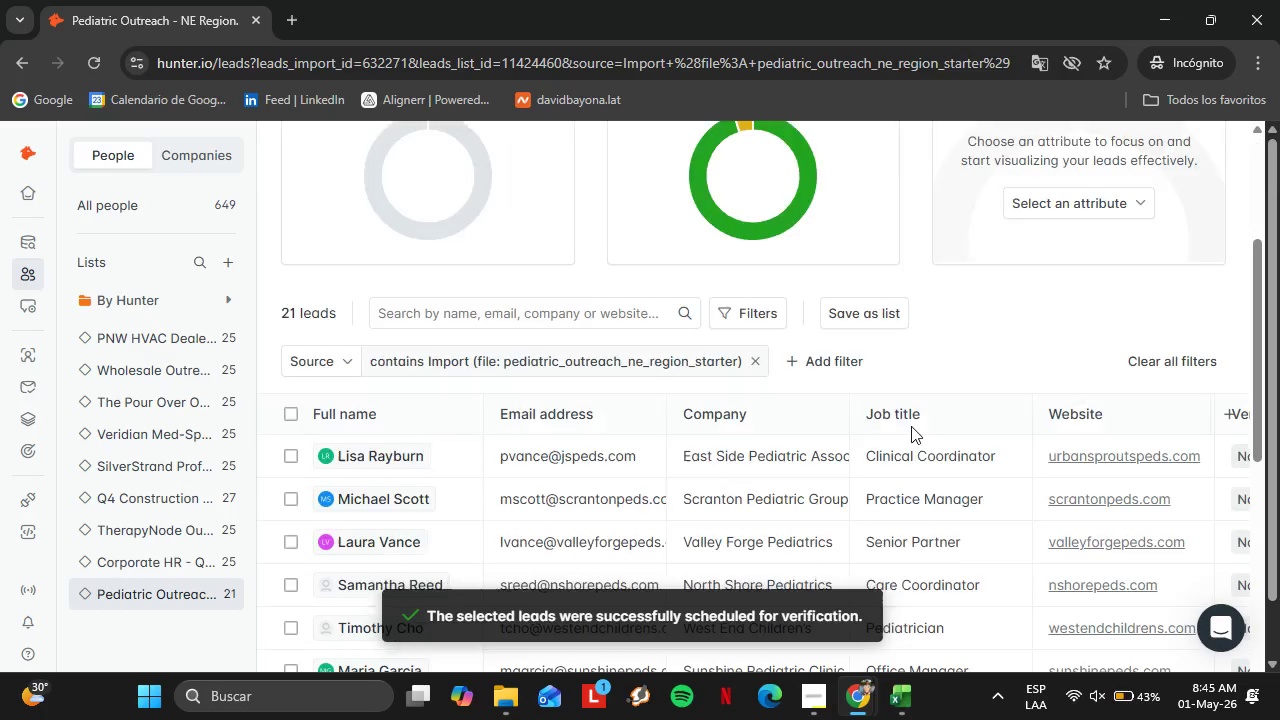 
left_click_drag(start_coordinate=[414, 535], to_coordinate=[670, 510])
 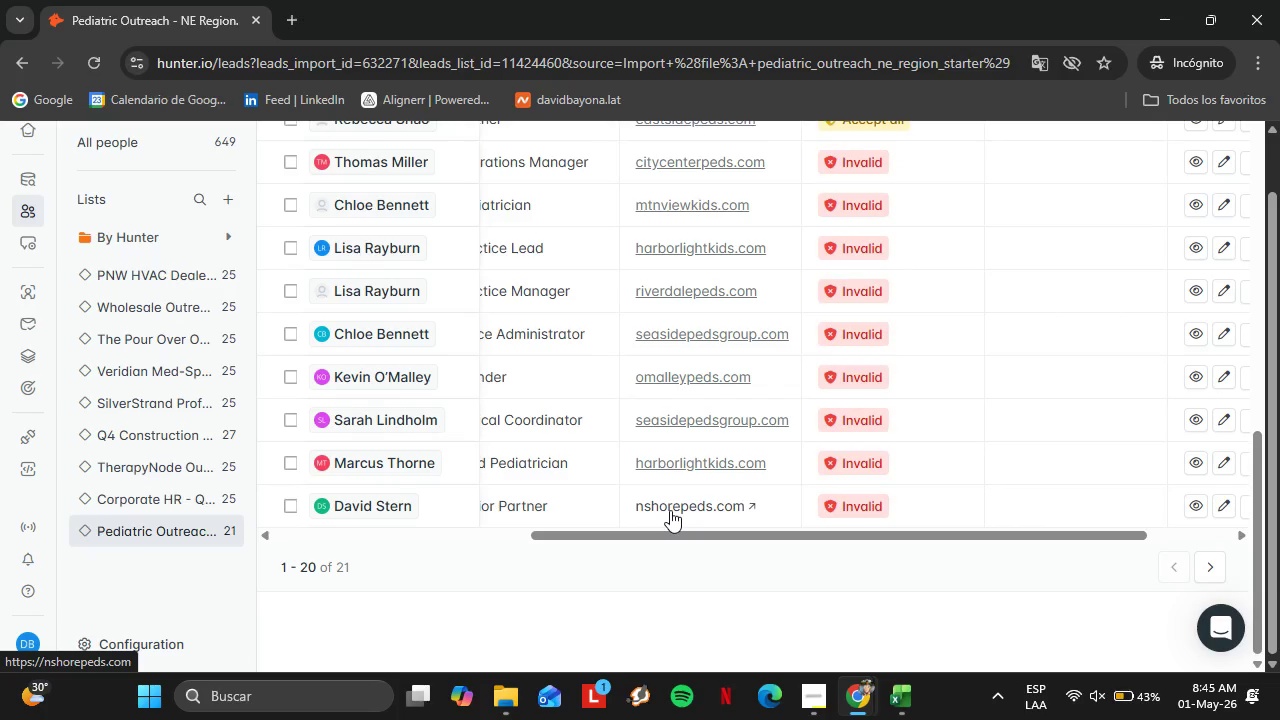 
scroll: coordinate [588, 571], scroll_direction: down, amount: 10.0
 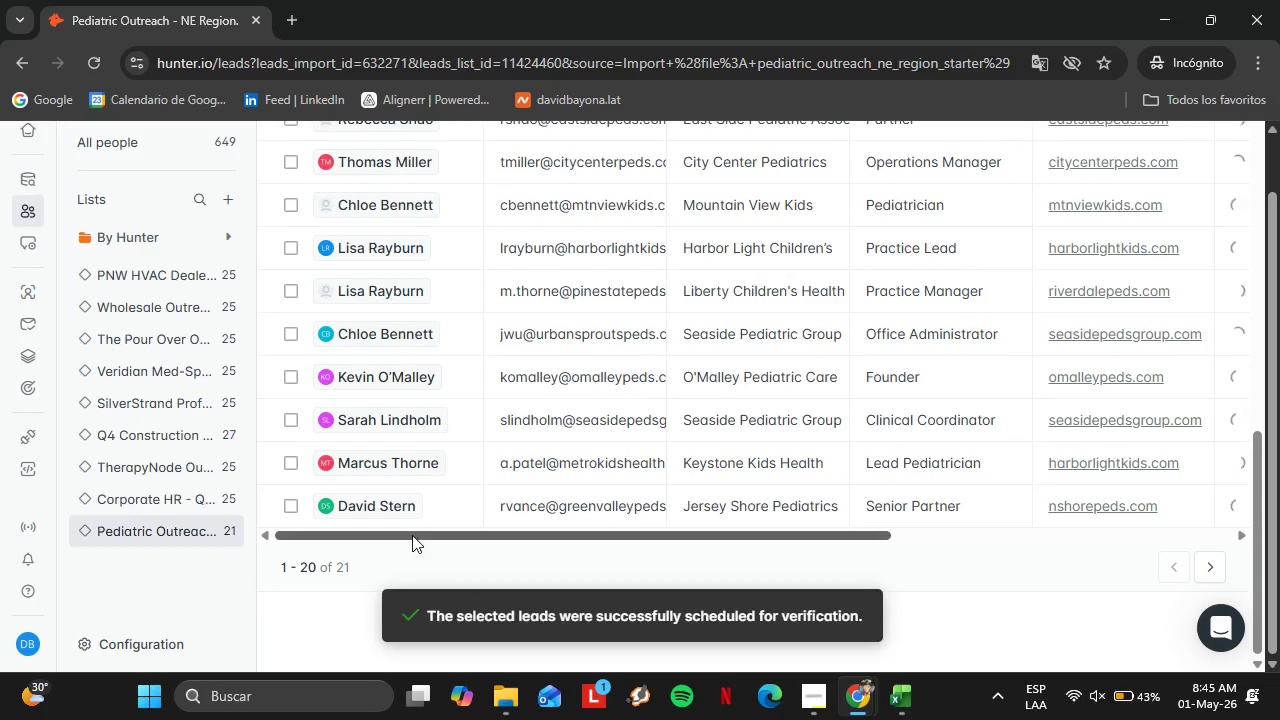 
wait(17.39)
 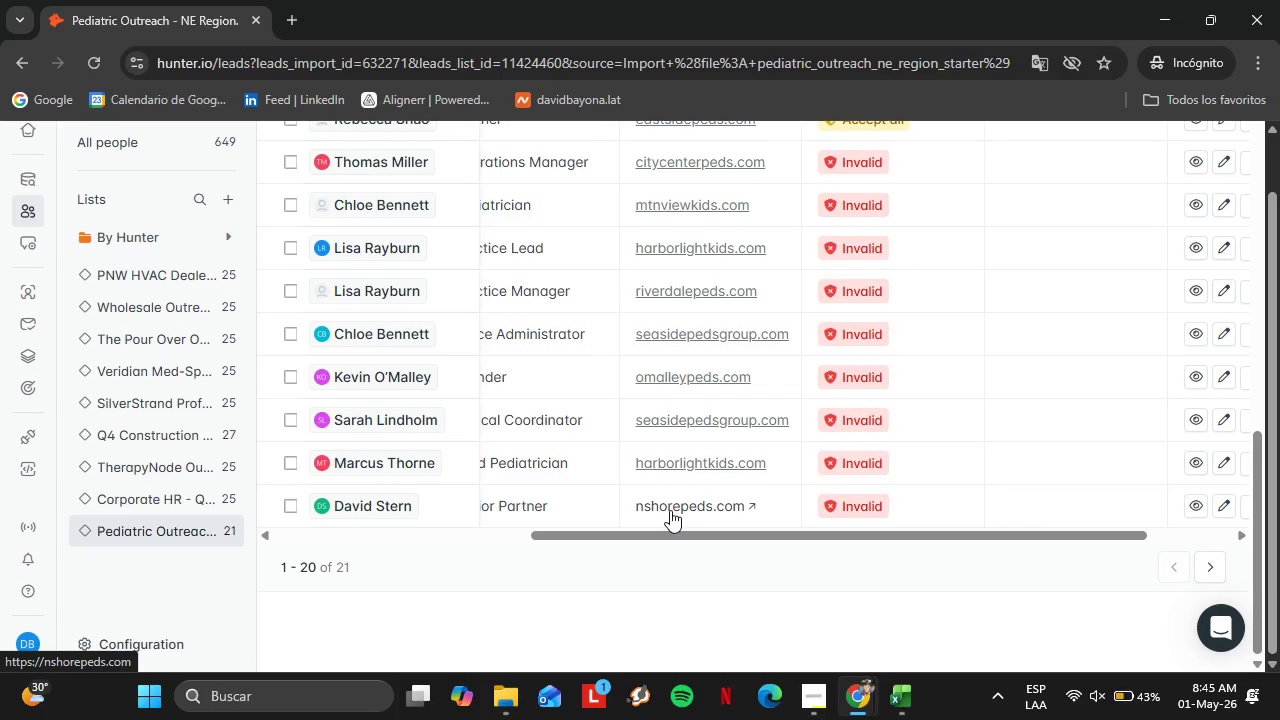 
scroll: coordinate [919, 390], scroll_direction: up, amount: 5.0
 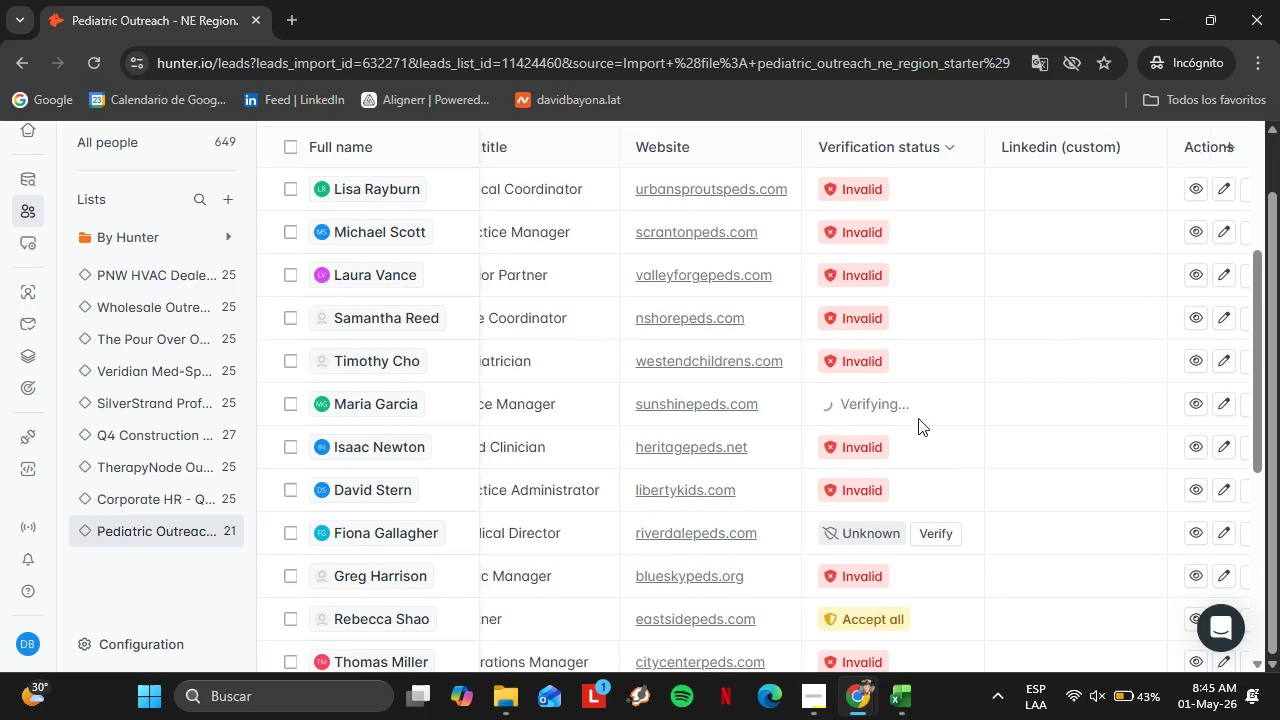 
scroll: coordinate [918, 418], scroll_direction: down, amount: 1.0
 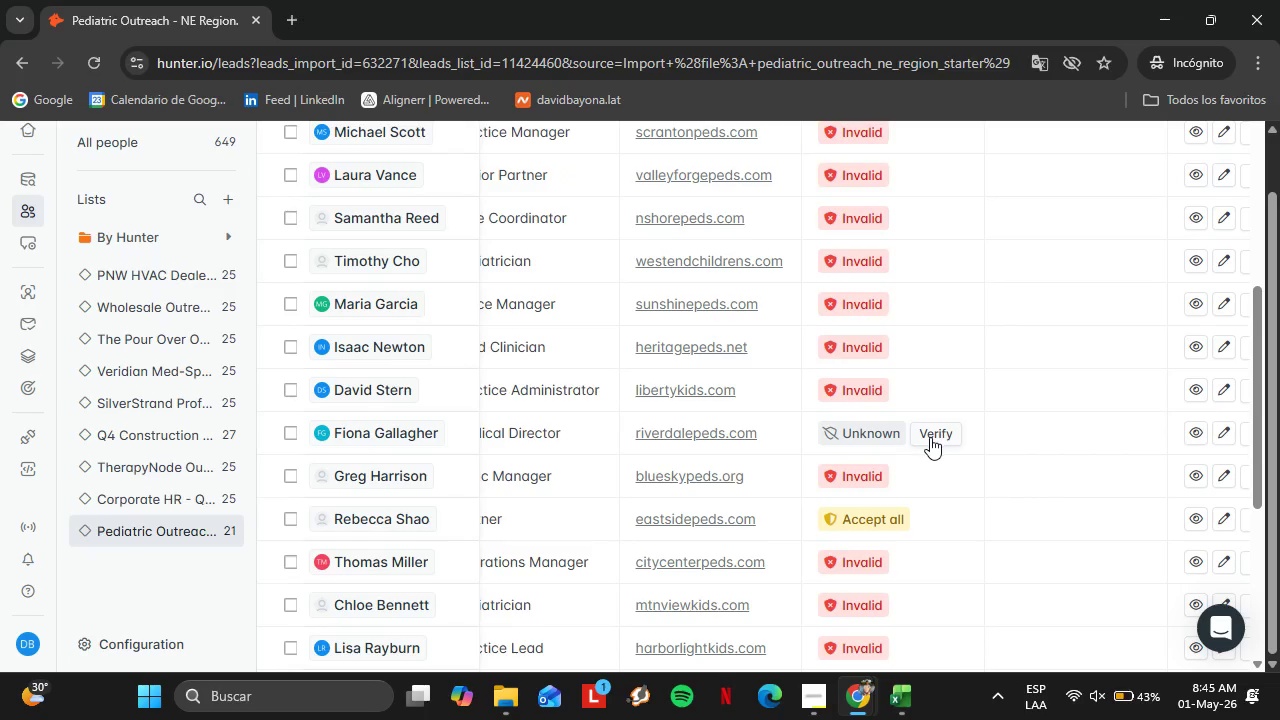 
left_click([930, 437])
 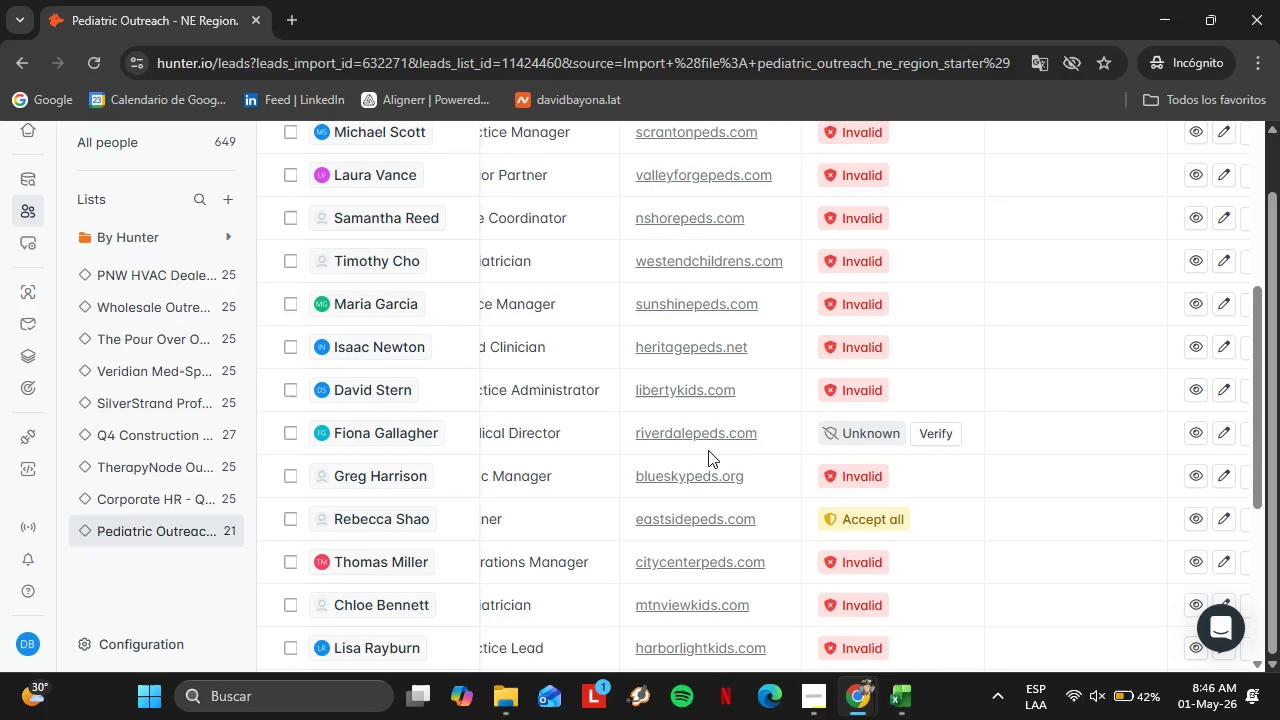 
wait(31.7)
 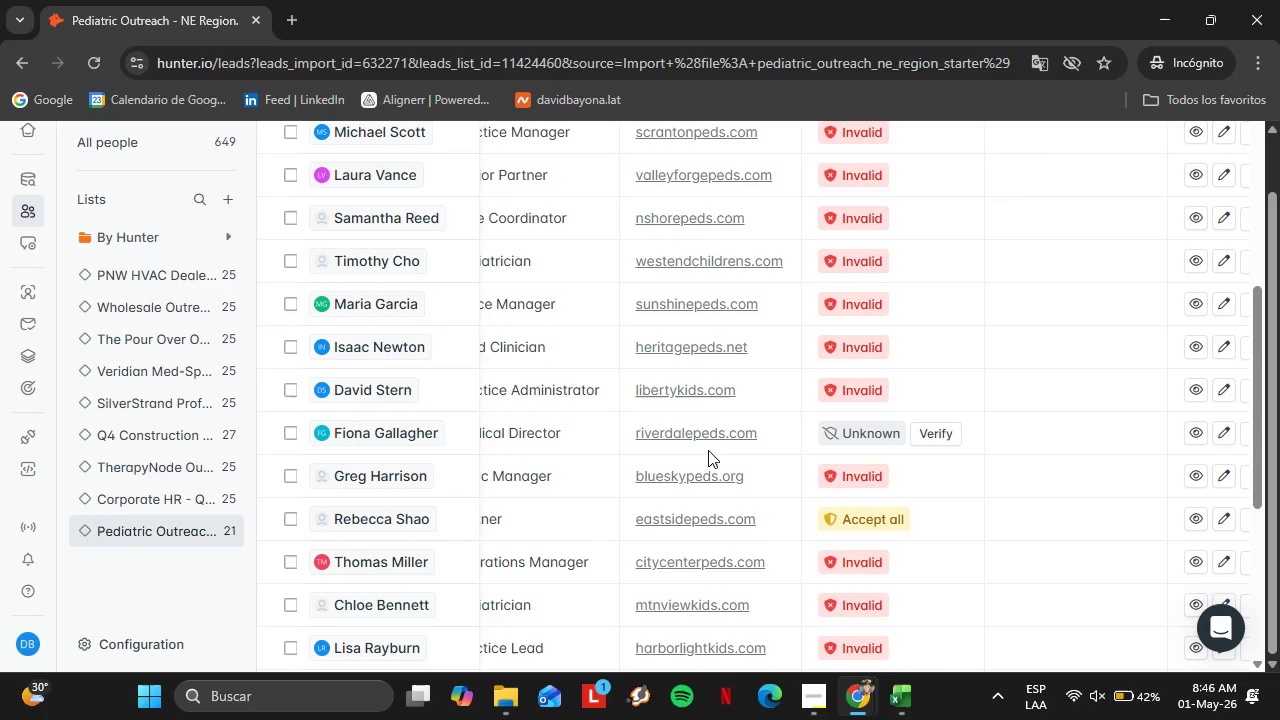 
left_click([935, 421])
 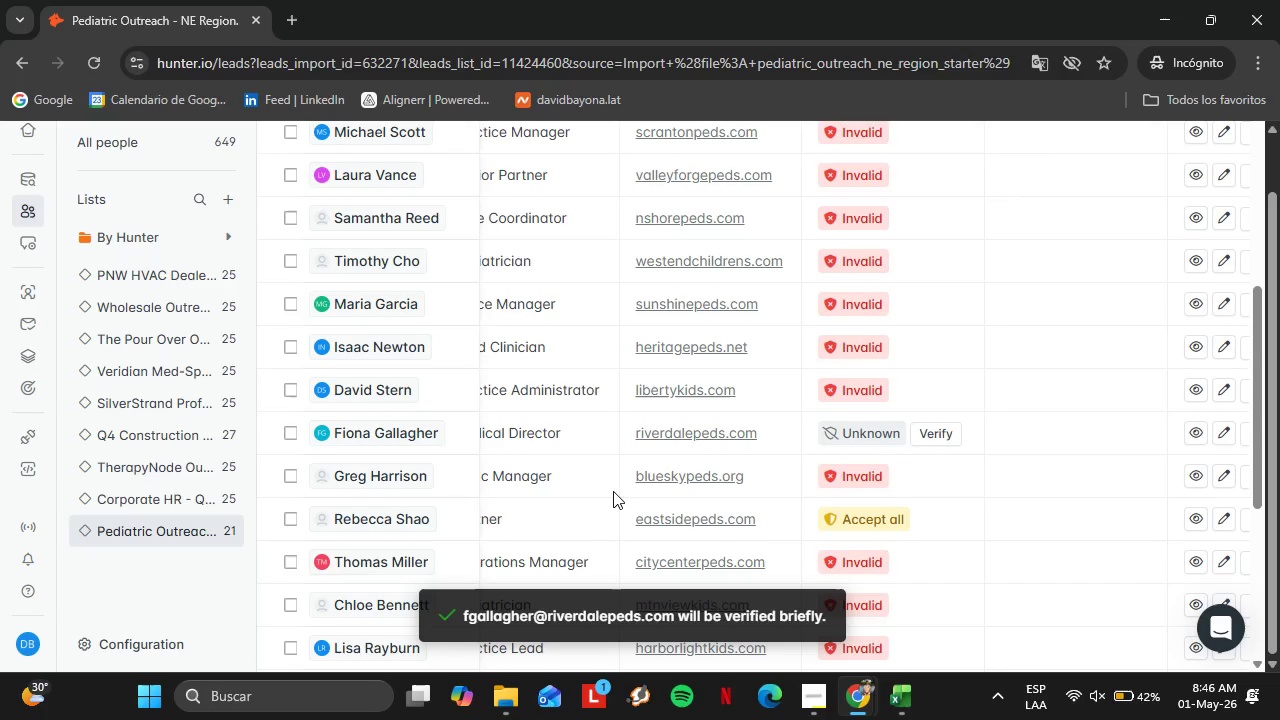 
wait(14.77)
 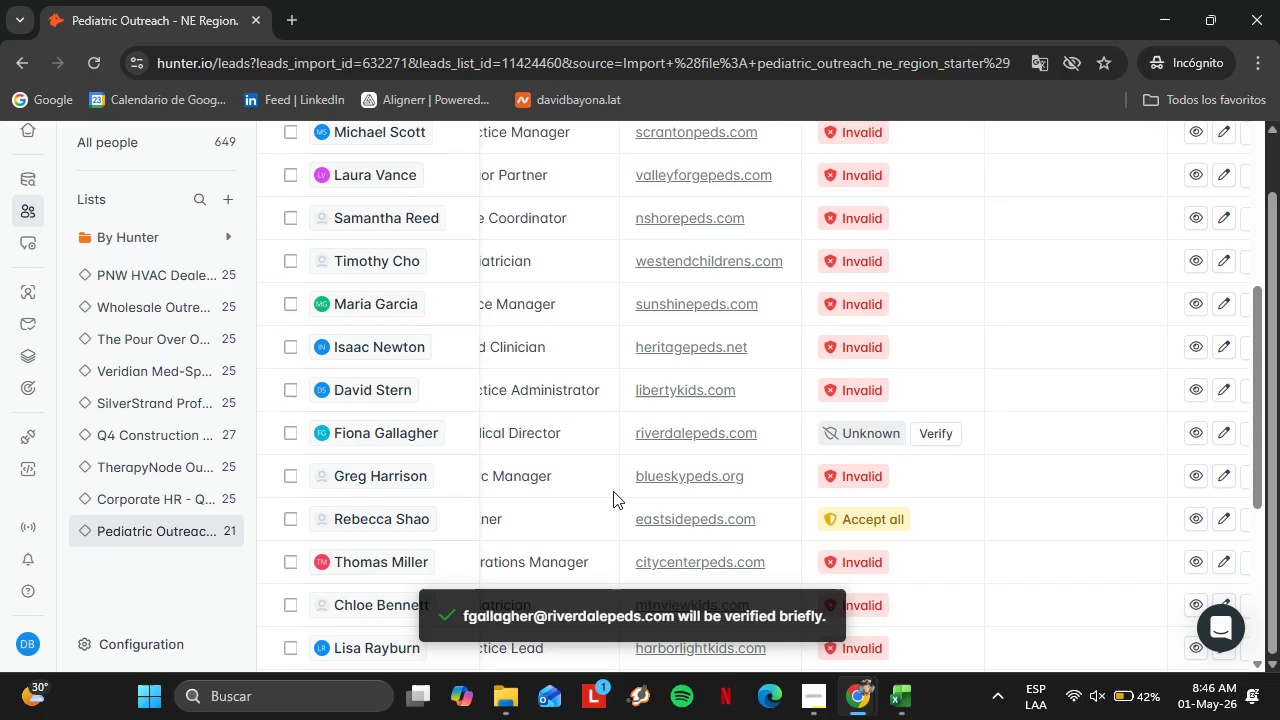 
left_click([947, 429])
 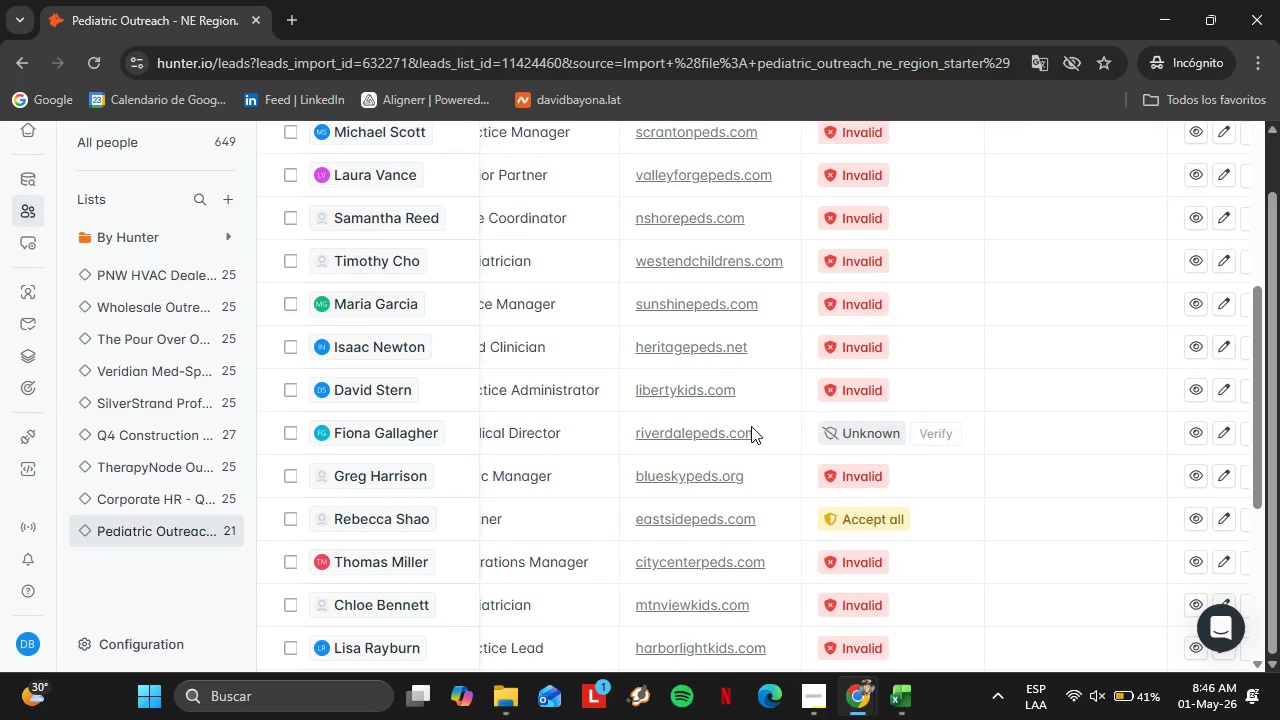 
scroll: coordinate [719, 457], scroll_direction: up, amount: 5.0
 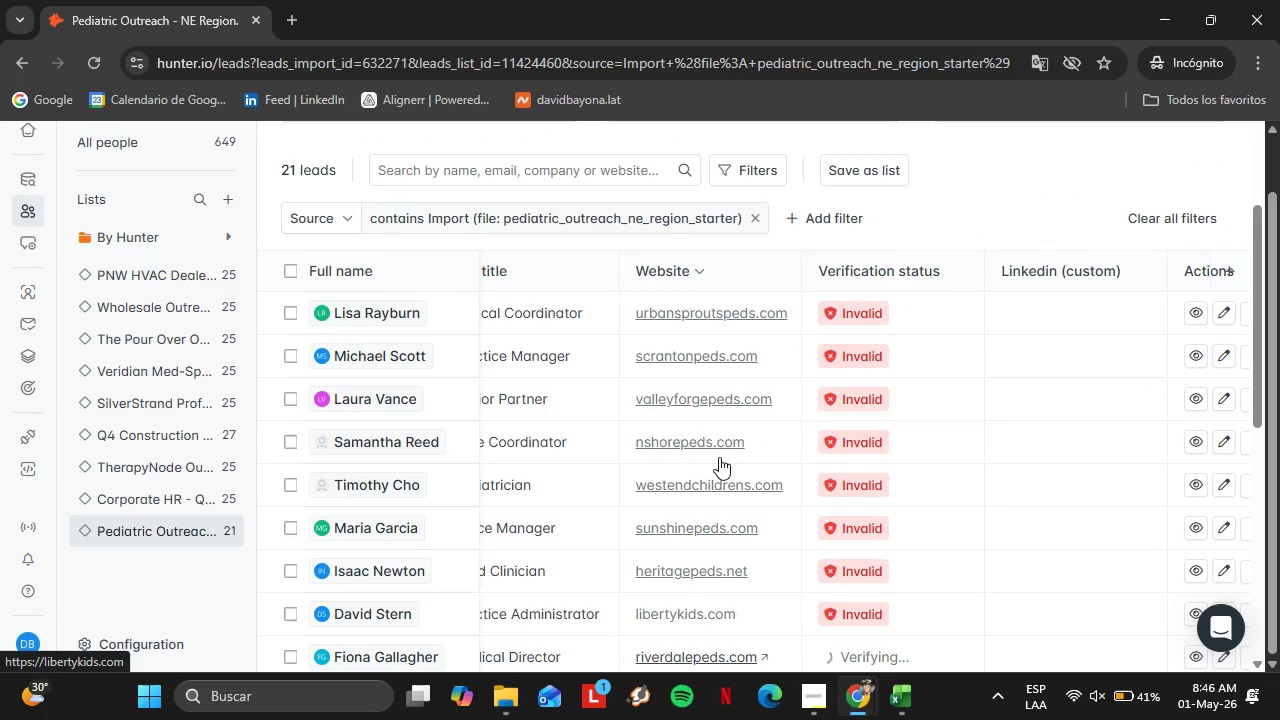 
scroll: coordinate [758, 434], scroll_direction: down, amount: 6.0
 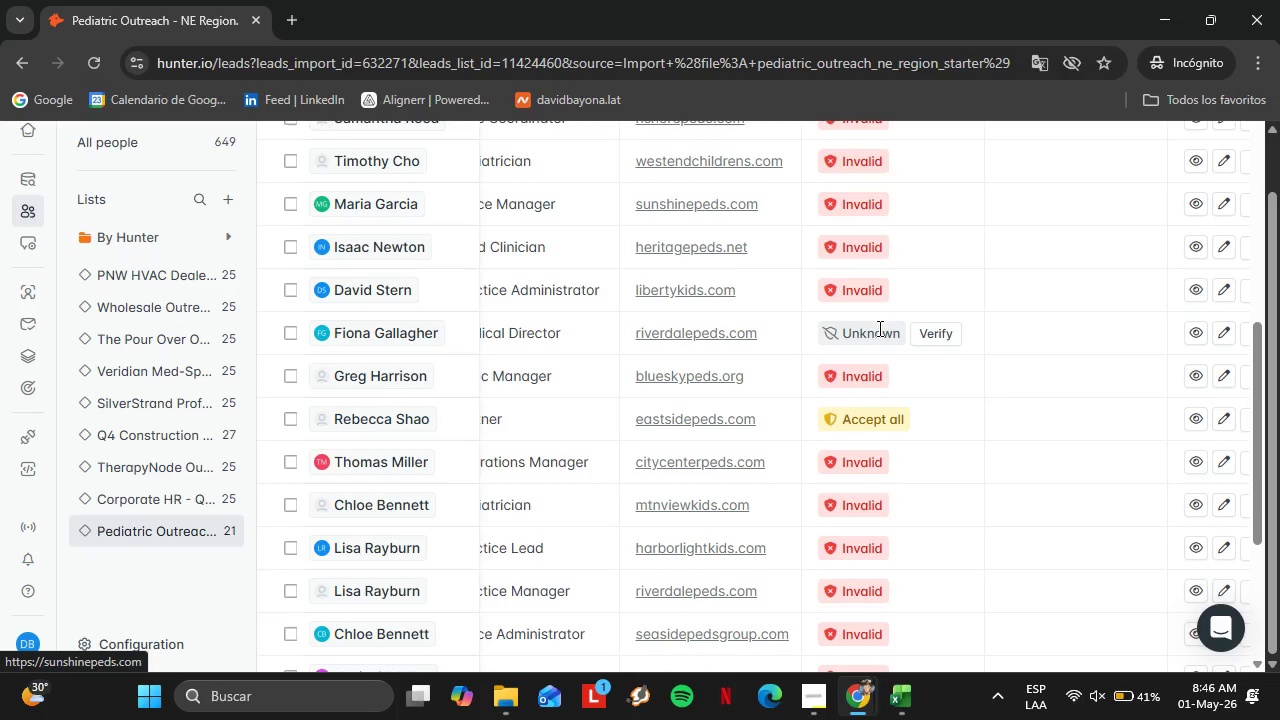 
wait(14.47)
 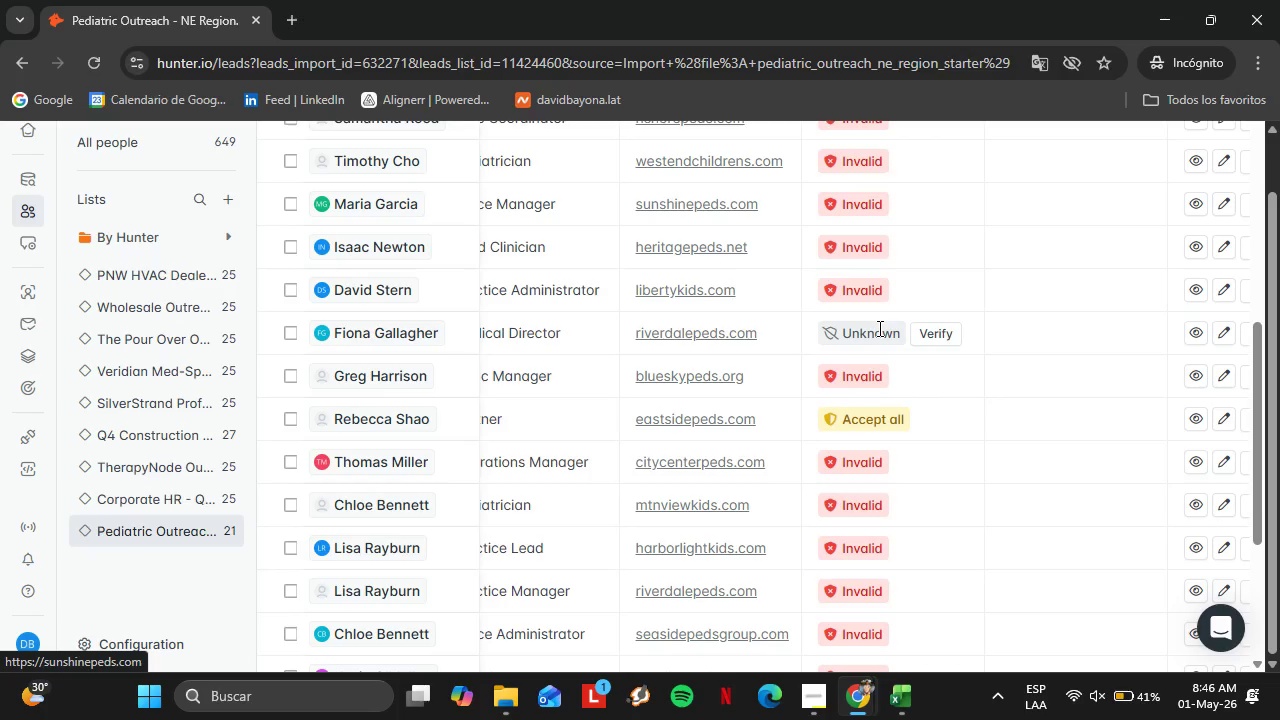 
scroll: coordinate [1045, 465], scroll_direction: down, amount: 7.0
 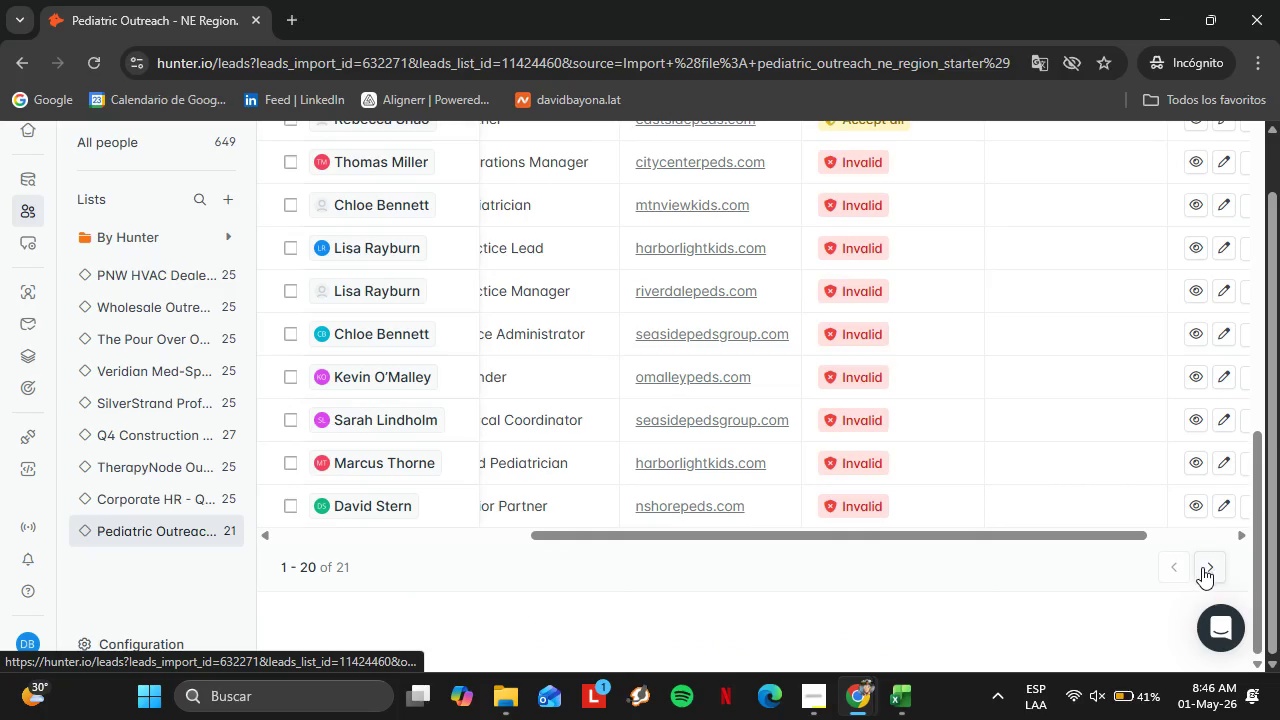 
left_click([1202, 567])
 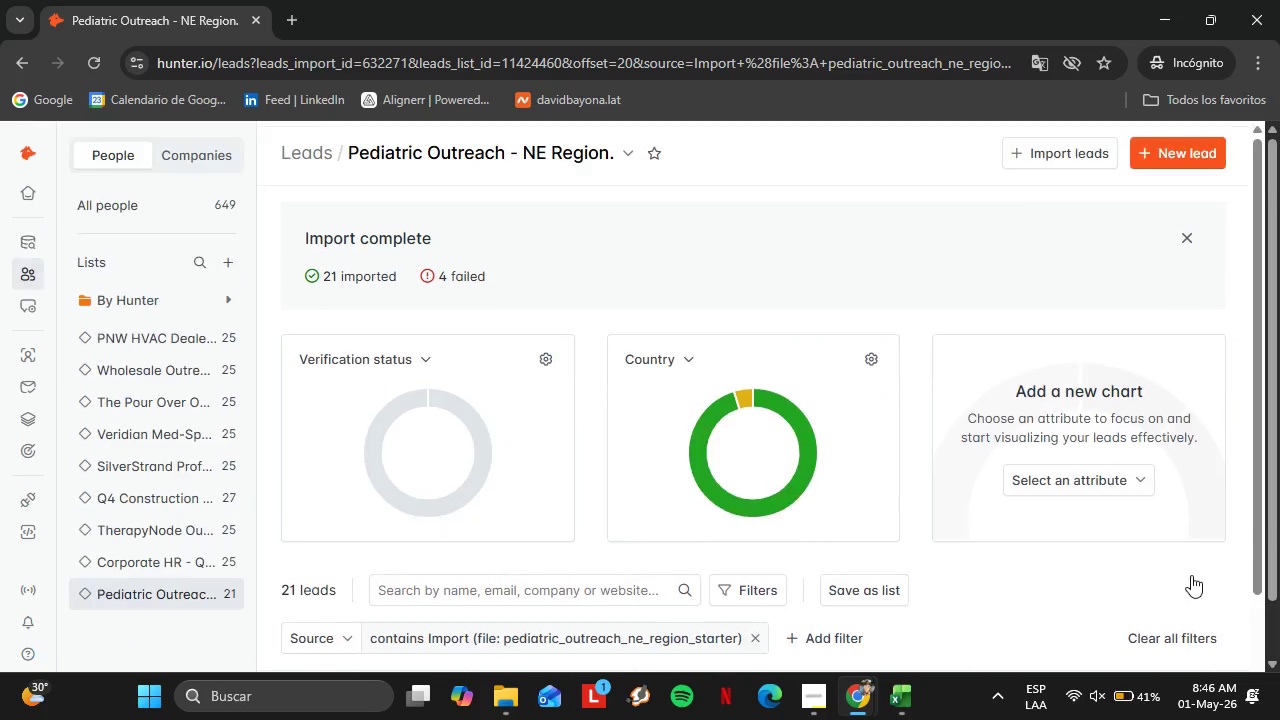 
scroll: coordinate [988, 505], scroll_direction: down, amount: 6.0
 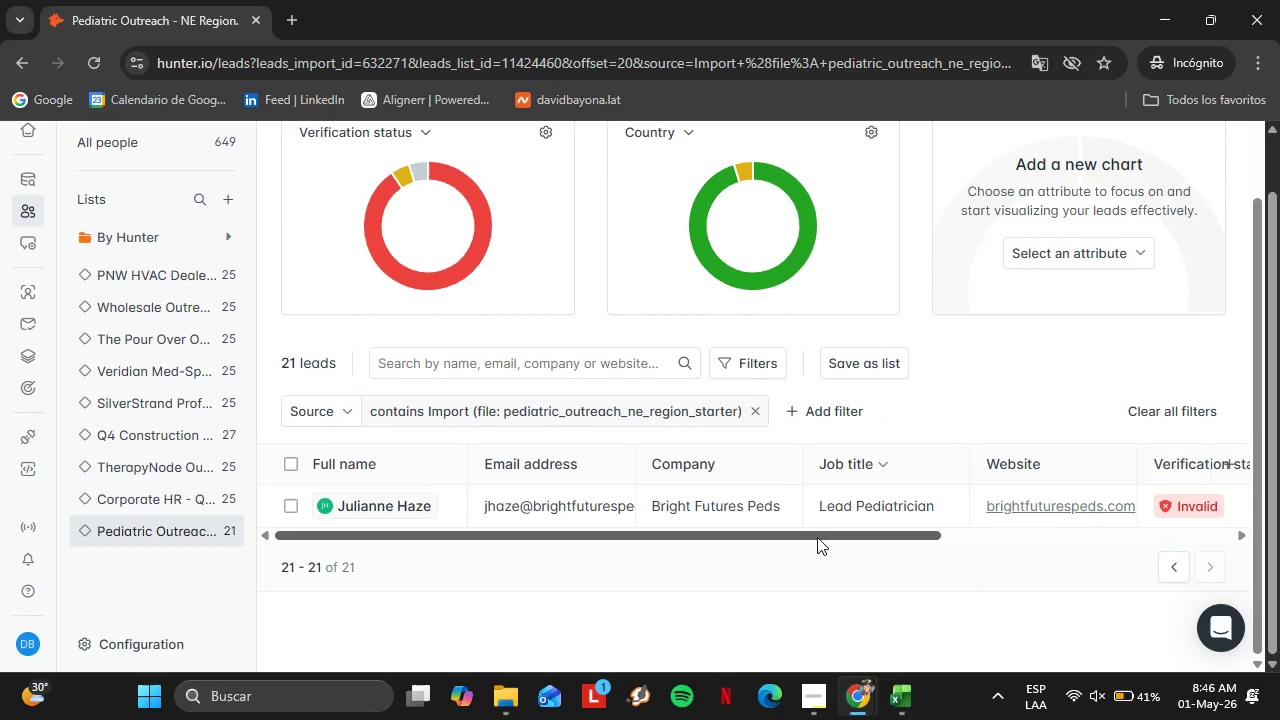 
left_click([815, 537])
 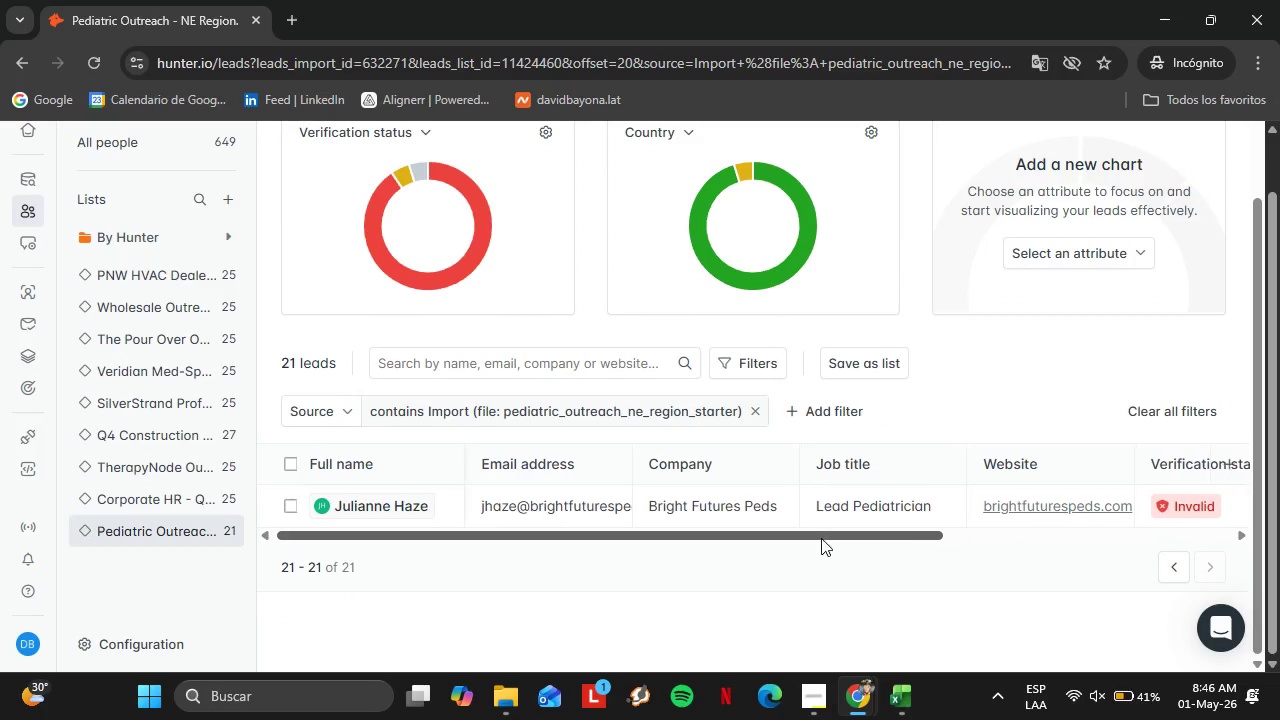 
left_click_drag(start_coordinate=[815, 537], to_coordinate=[821, 539])
 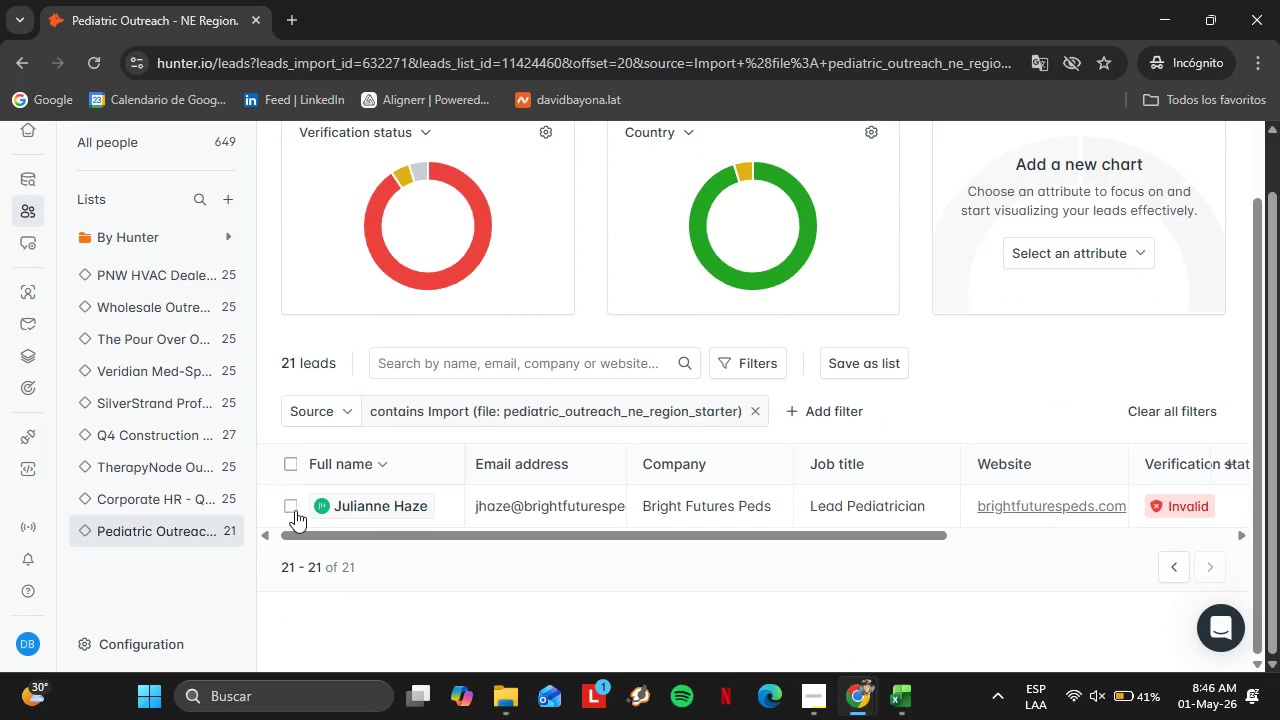 
left_click([295, 510])
 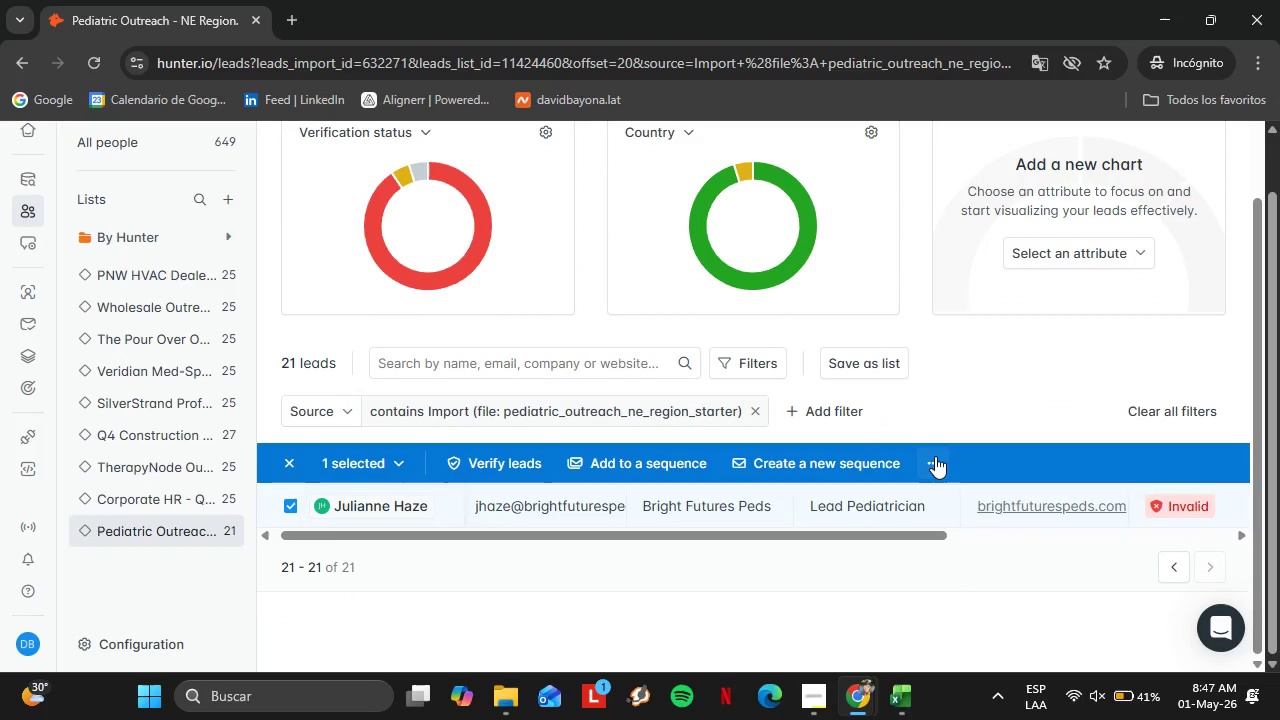 
left_click([937, 456])
 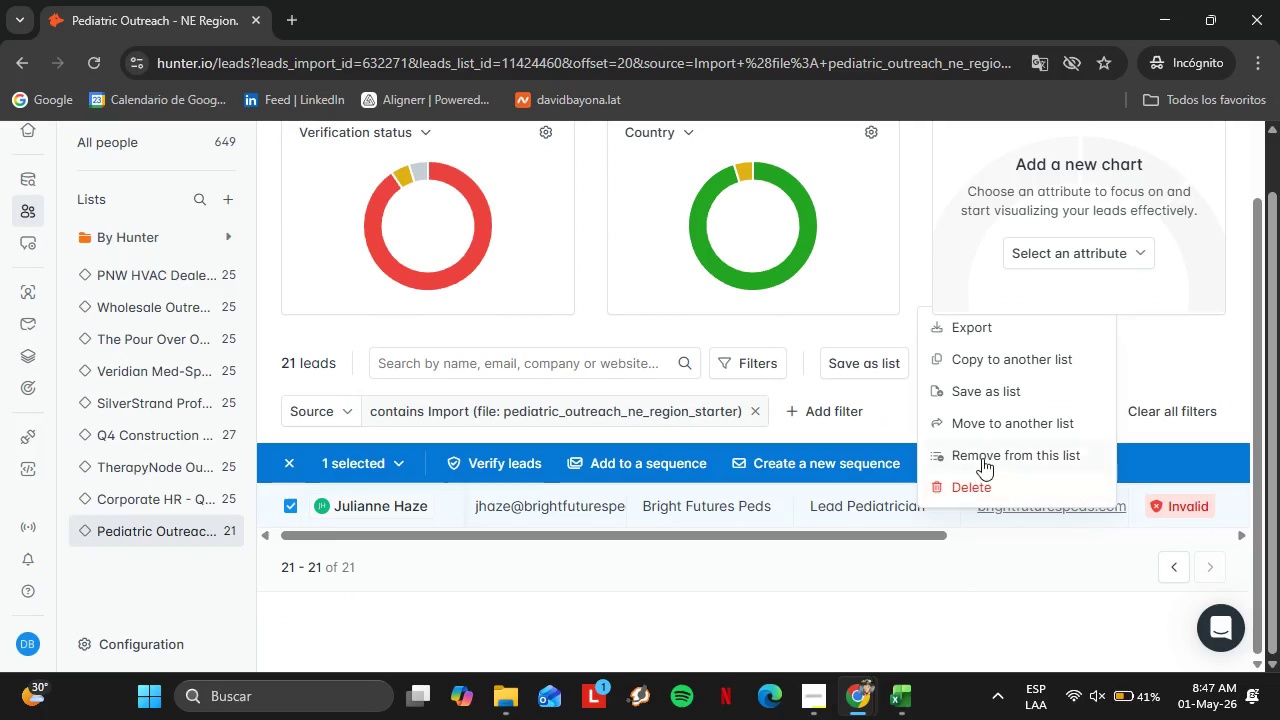 
left_click([983, 458])
 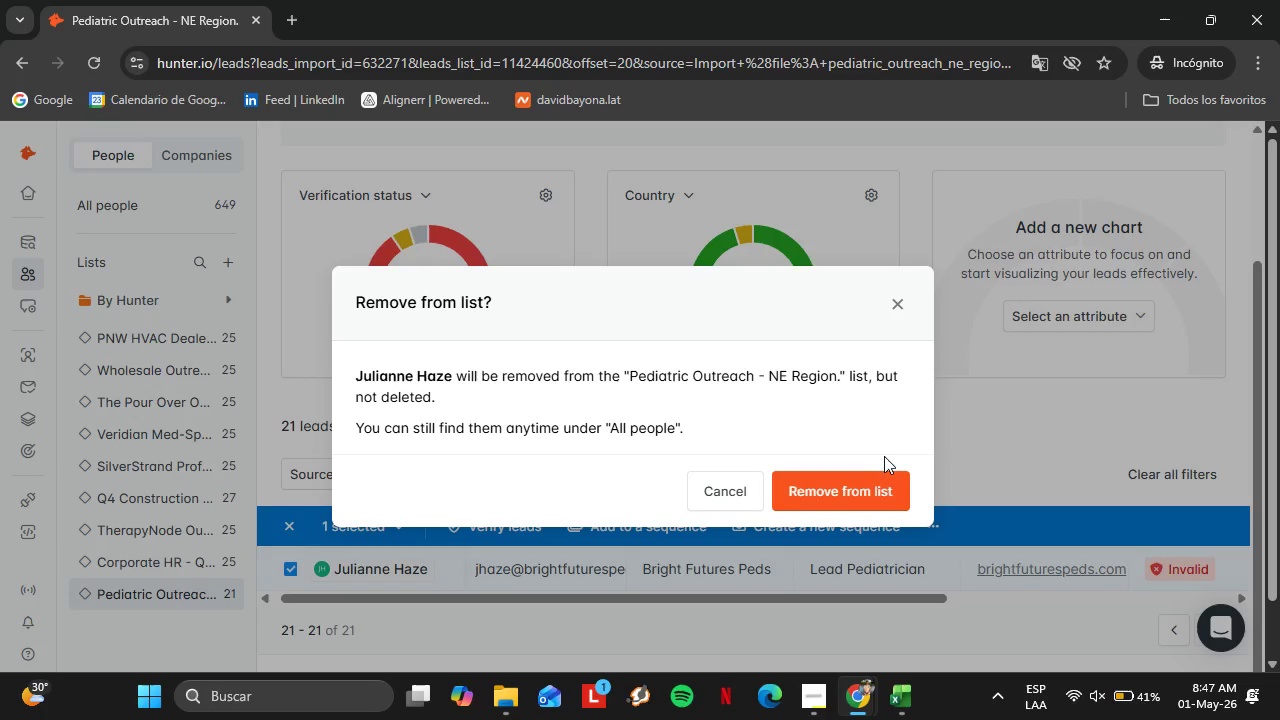 
wait(11.56)
 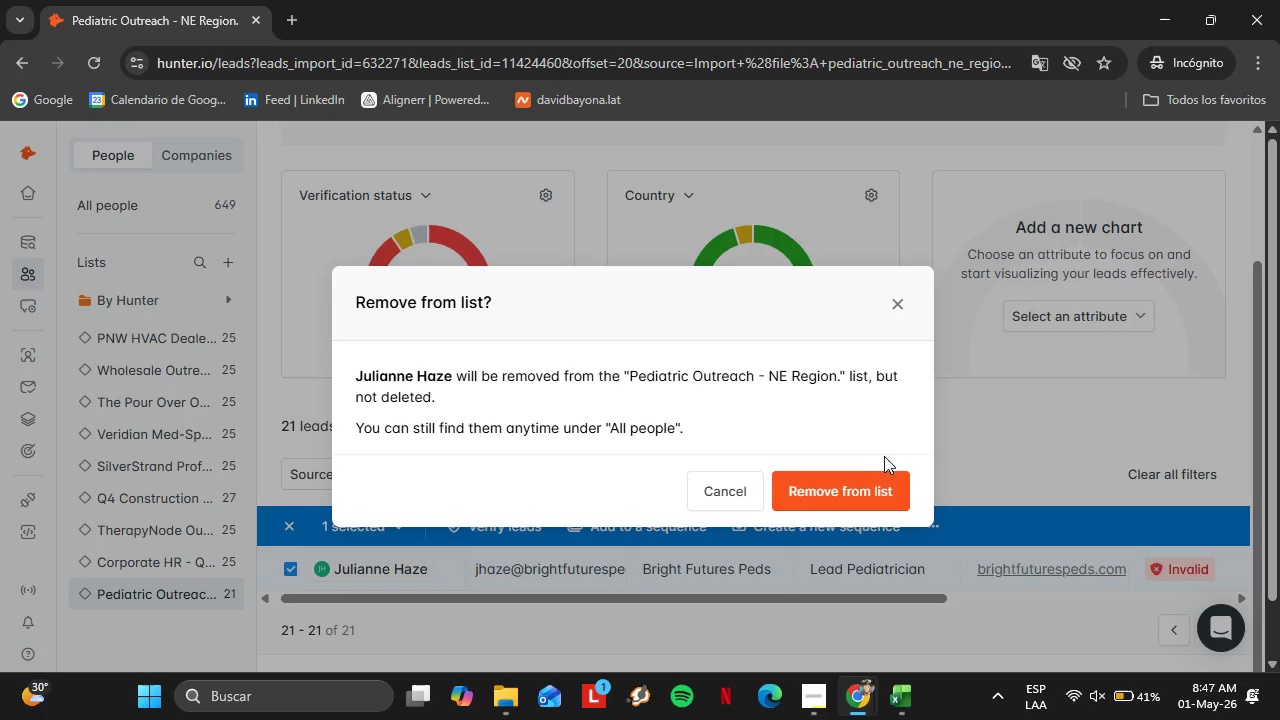 
left_click([850, 492])
 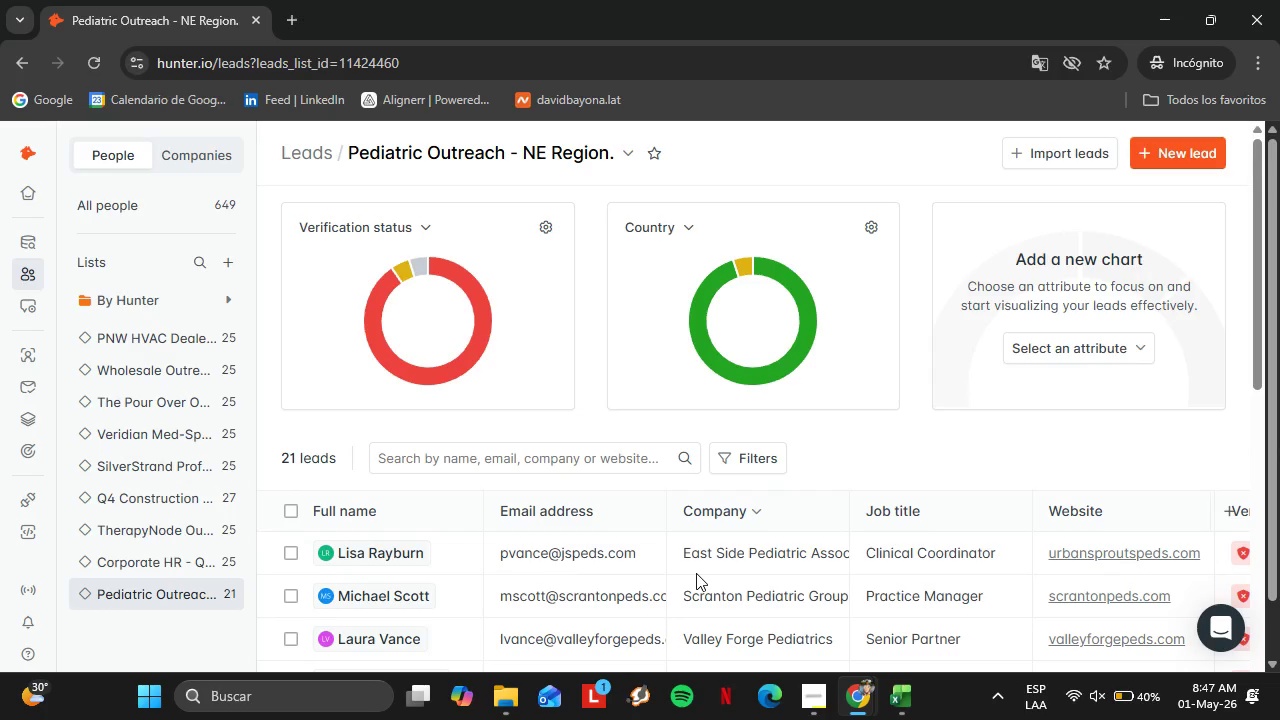 
wait(20.67)
 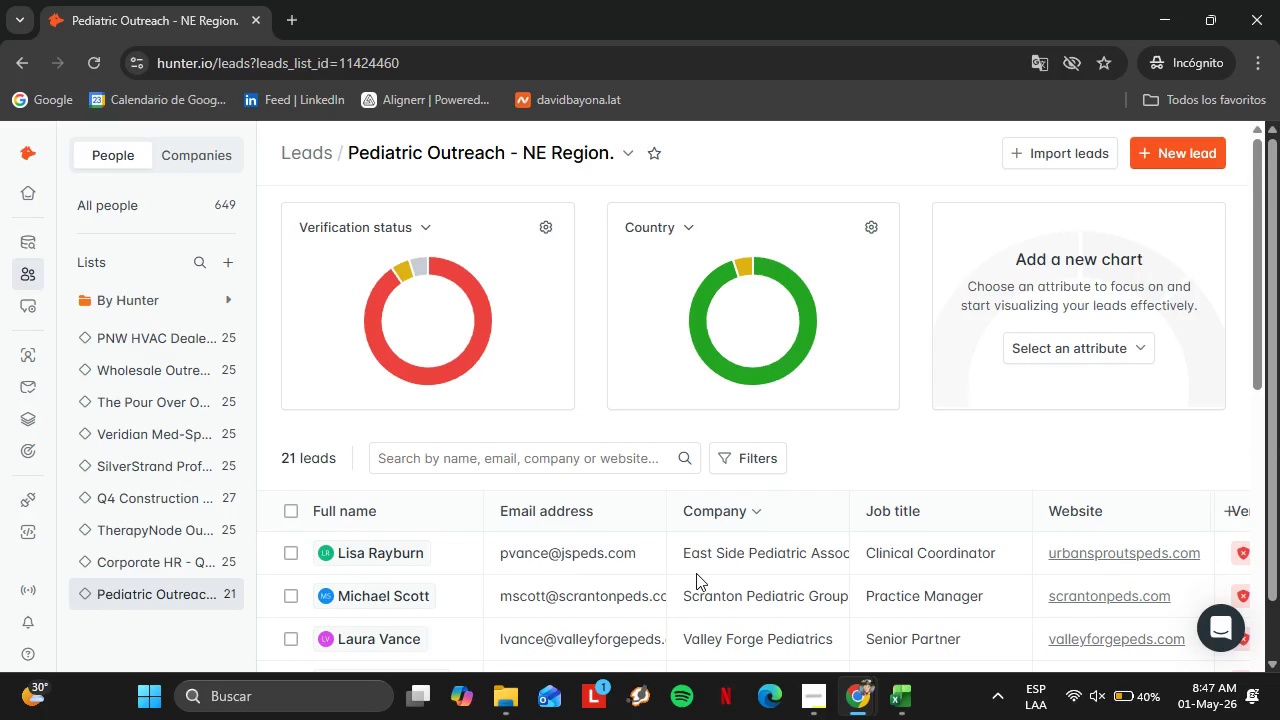 
left_click([285, 514])
 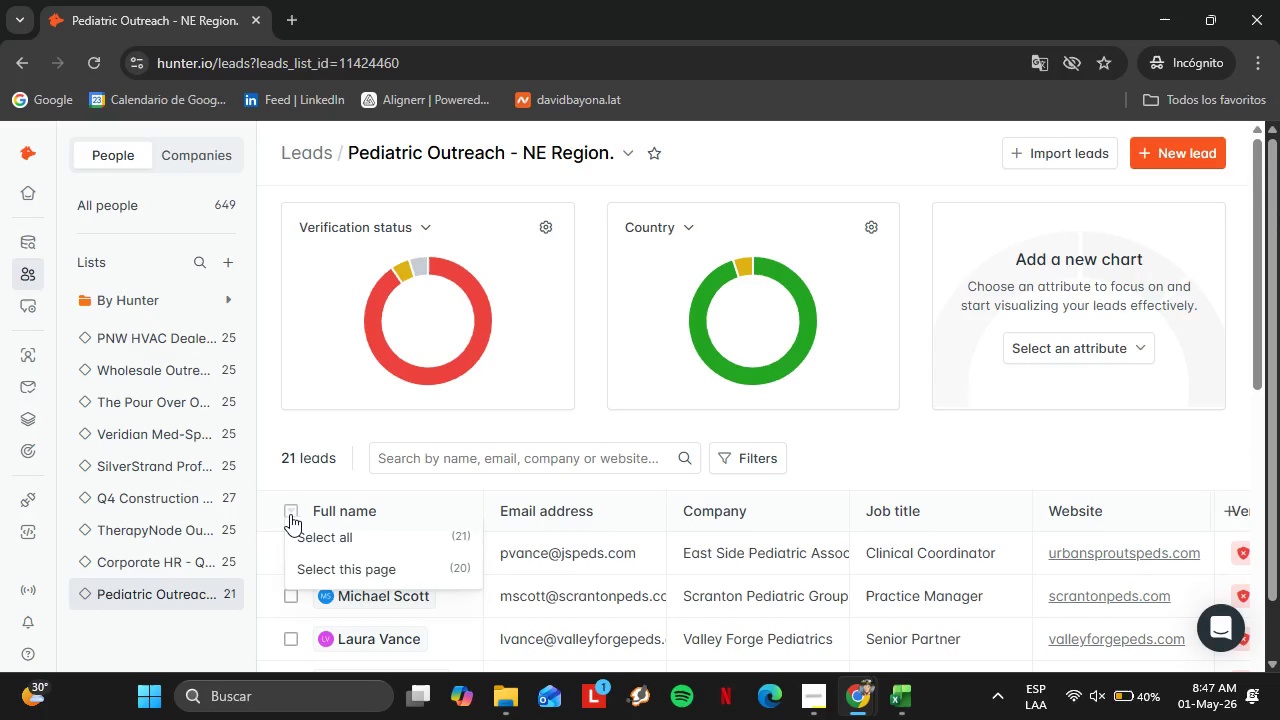 
wait(8.78)
 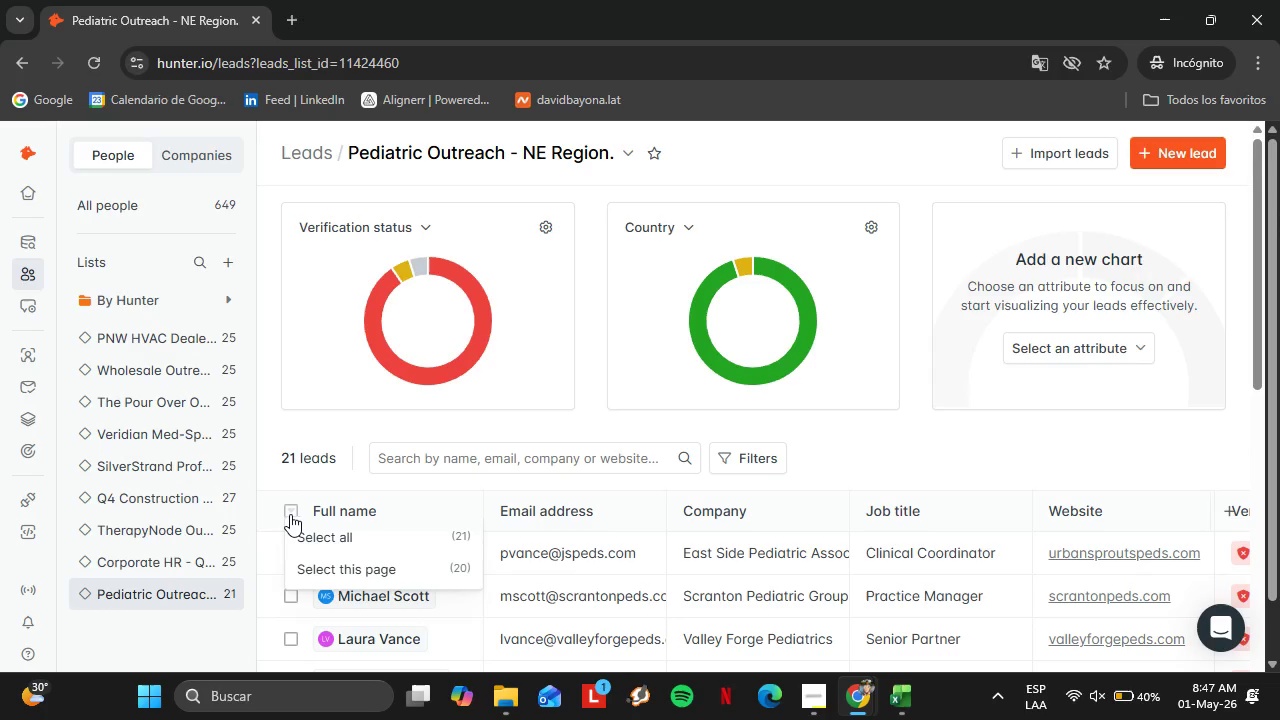 
left_click([329, 541])
 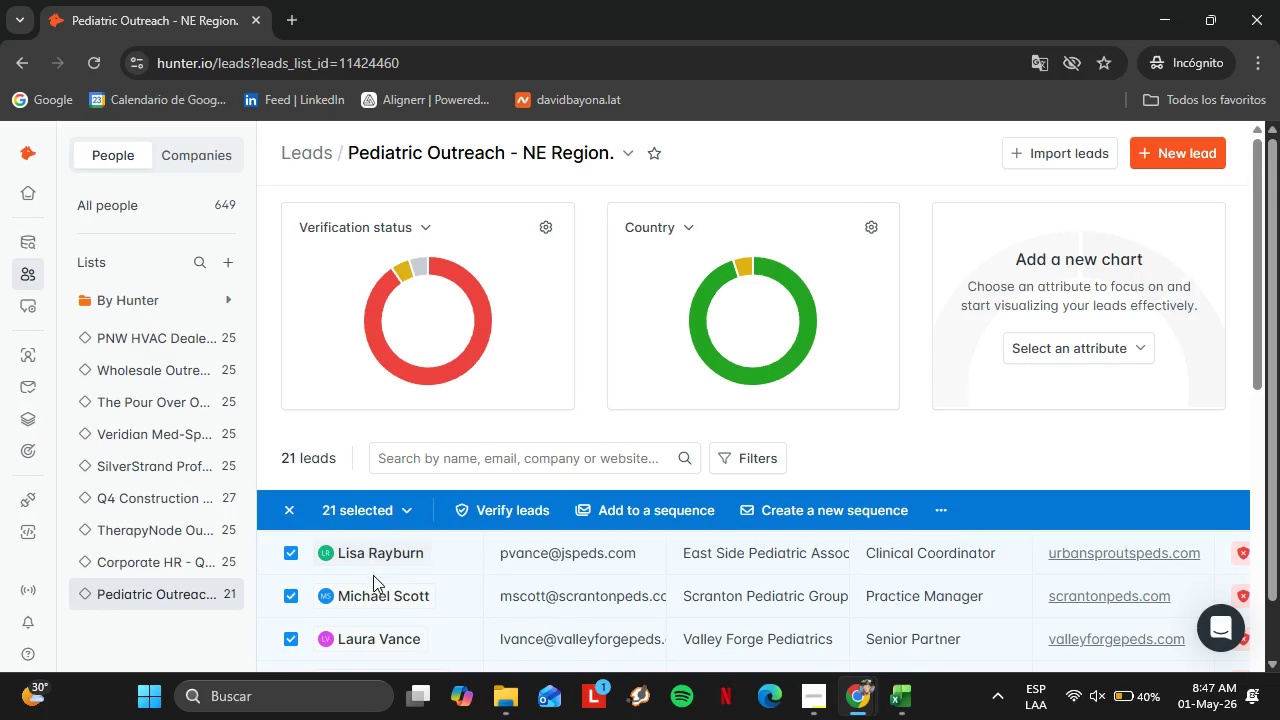 
scroll: coordinate [367, 577], scroll_direction: down, amount: 7.0
 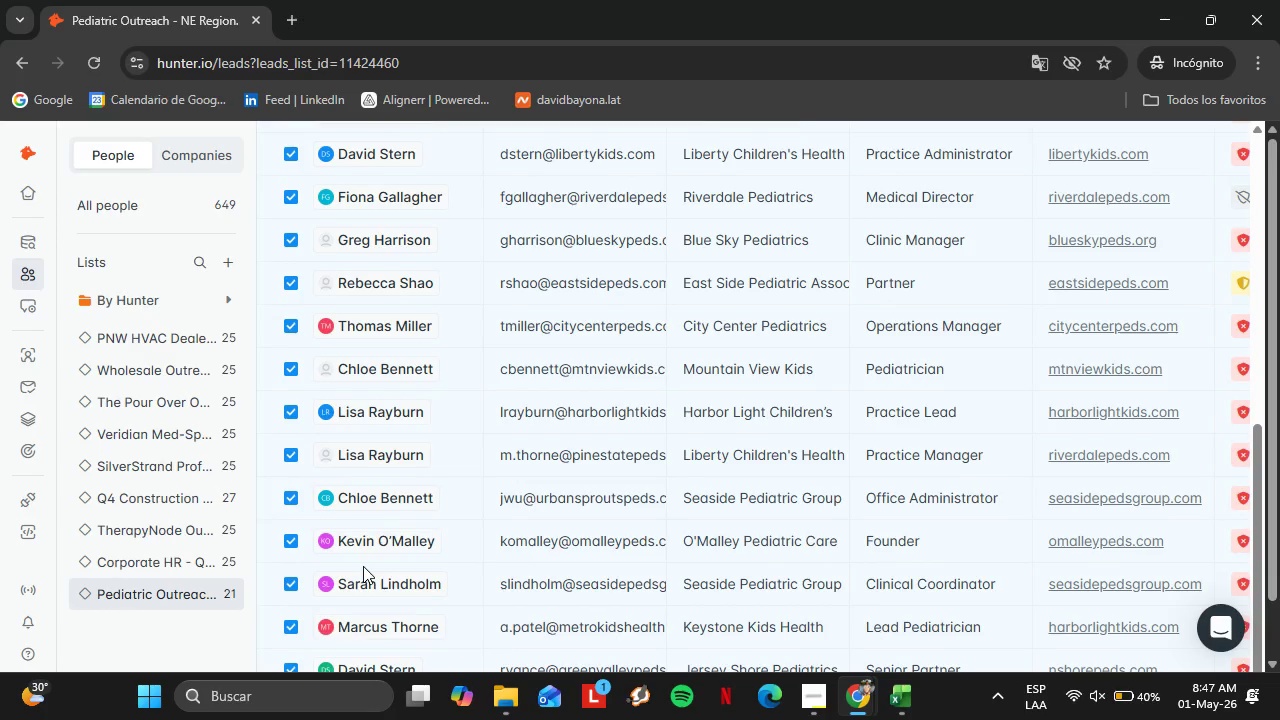 
scroll: coordinate [363, 566], scroll_direction: up, amount: 1.0
 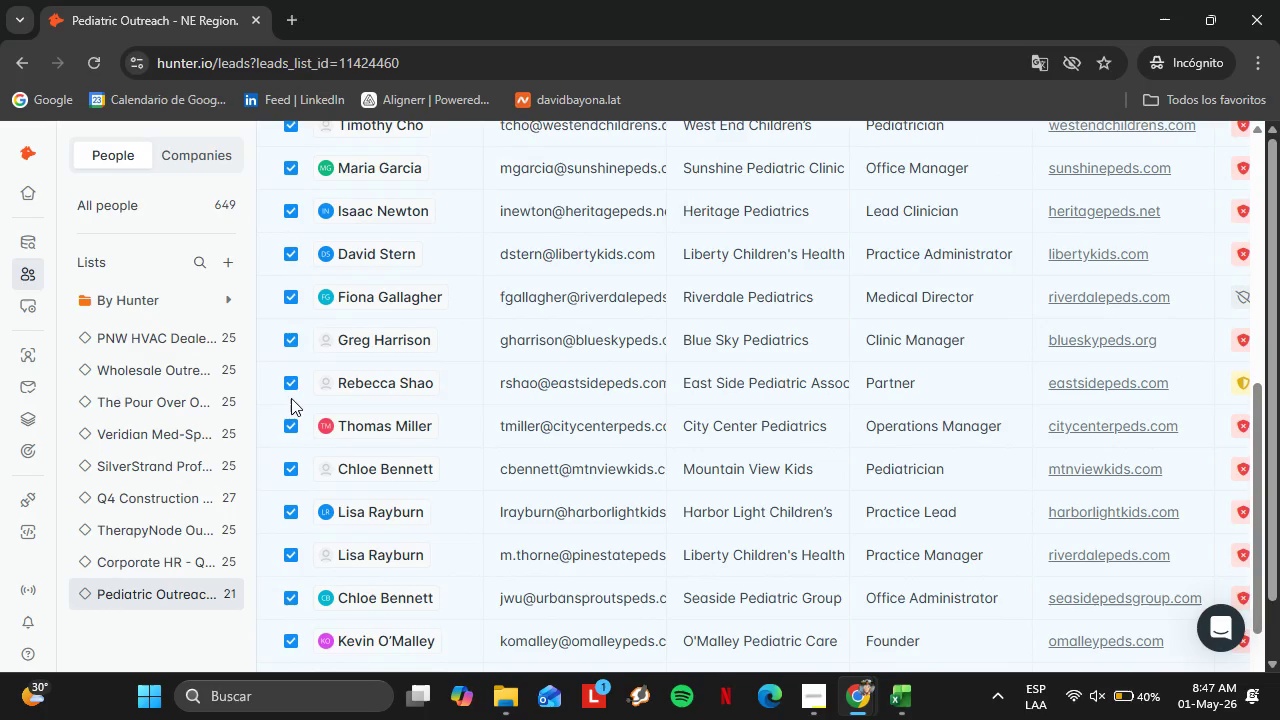 
left_click([290, 389])
 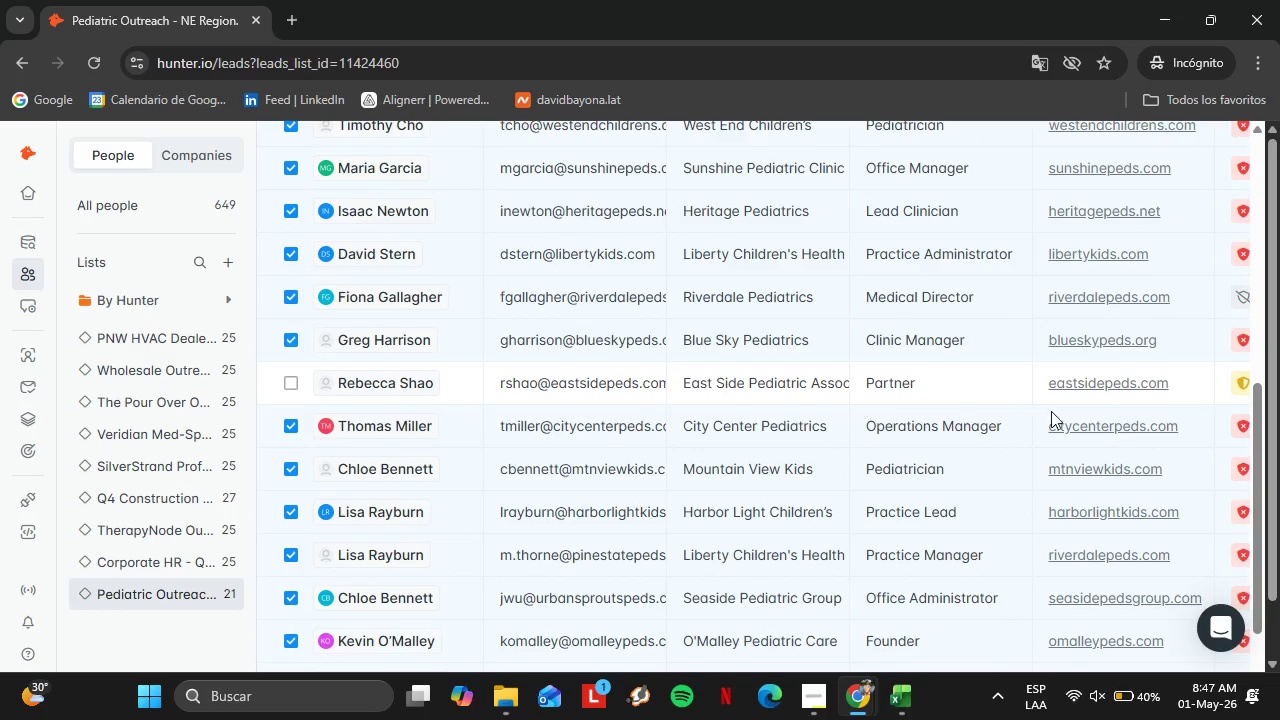 
scroll: coordinate [1028, 482], scroll_direction: up, amount: 8.0
 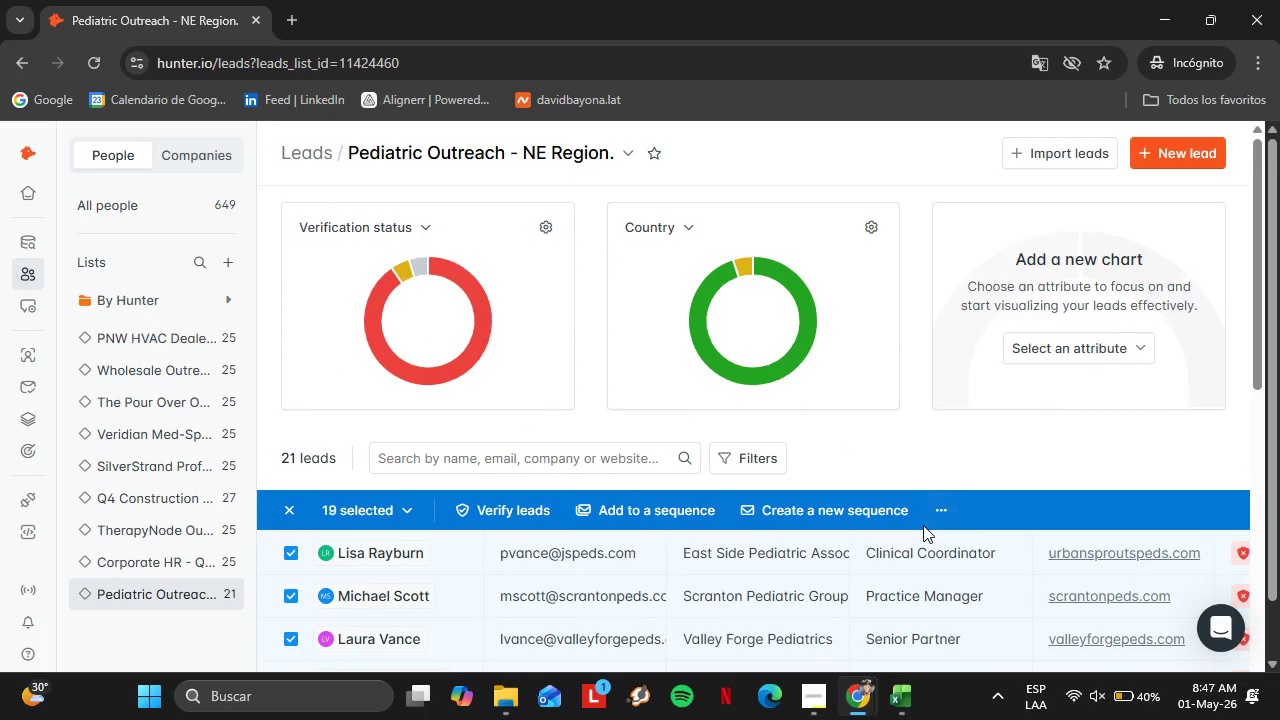 
left_click([936, 514])
 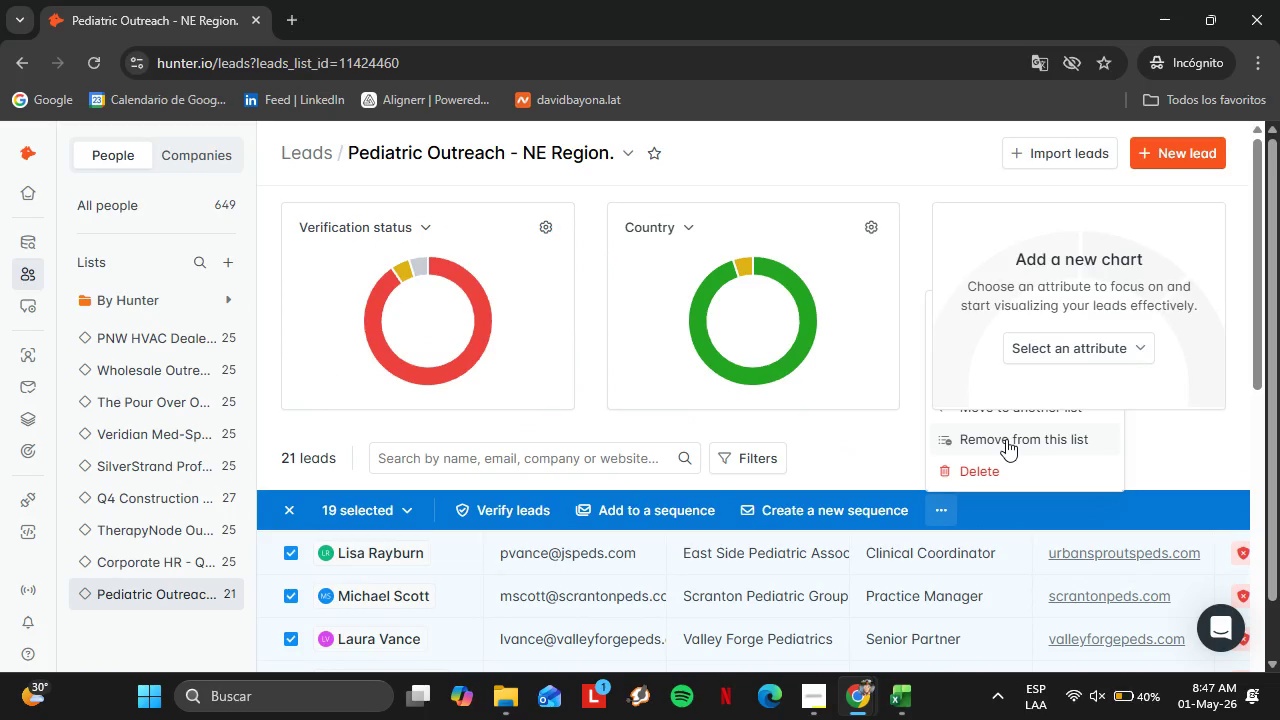 
left_click([1007, 439])
 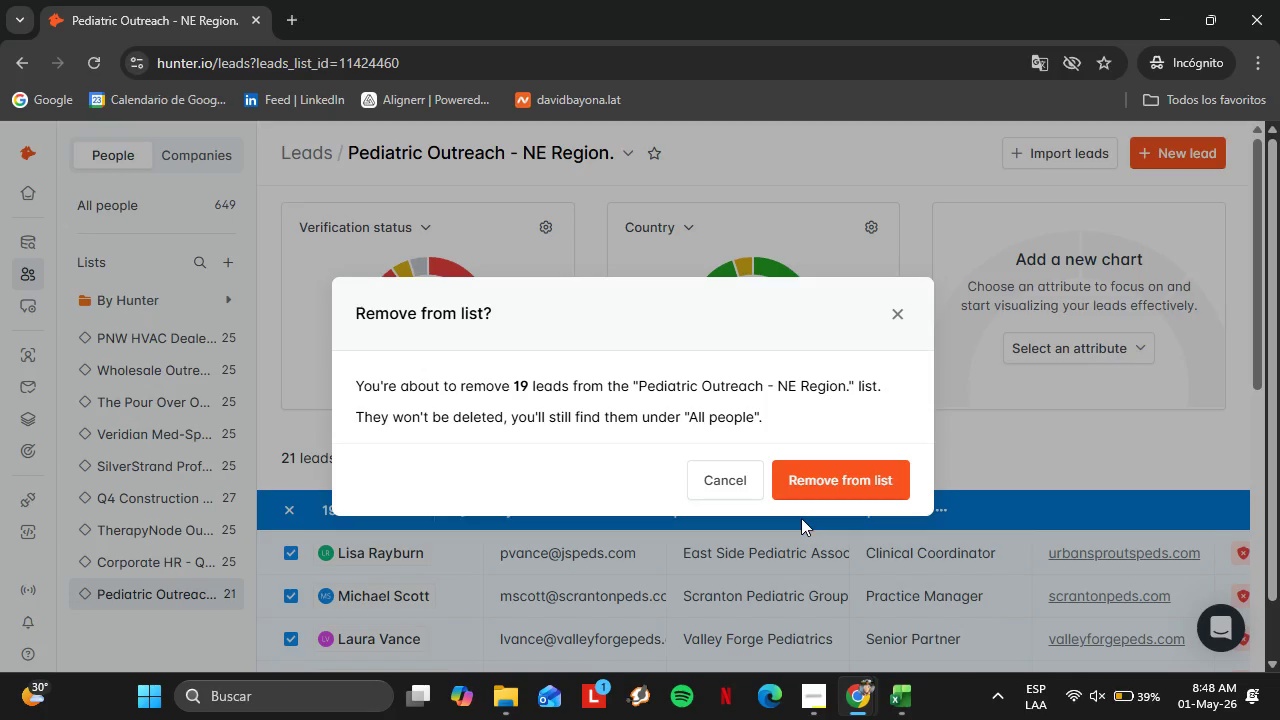 
wait(45.51)
 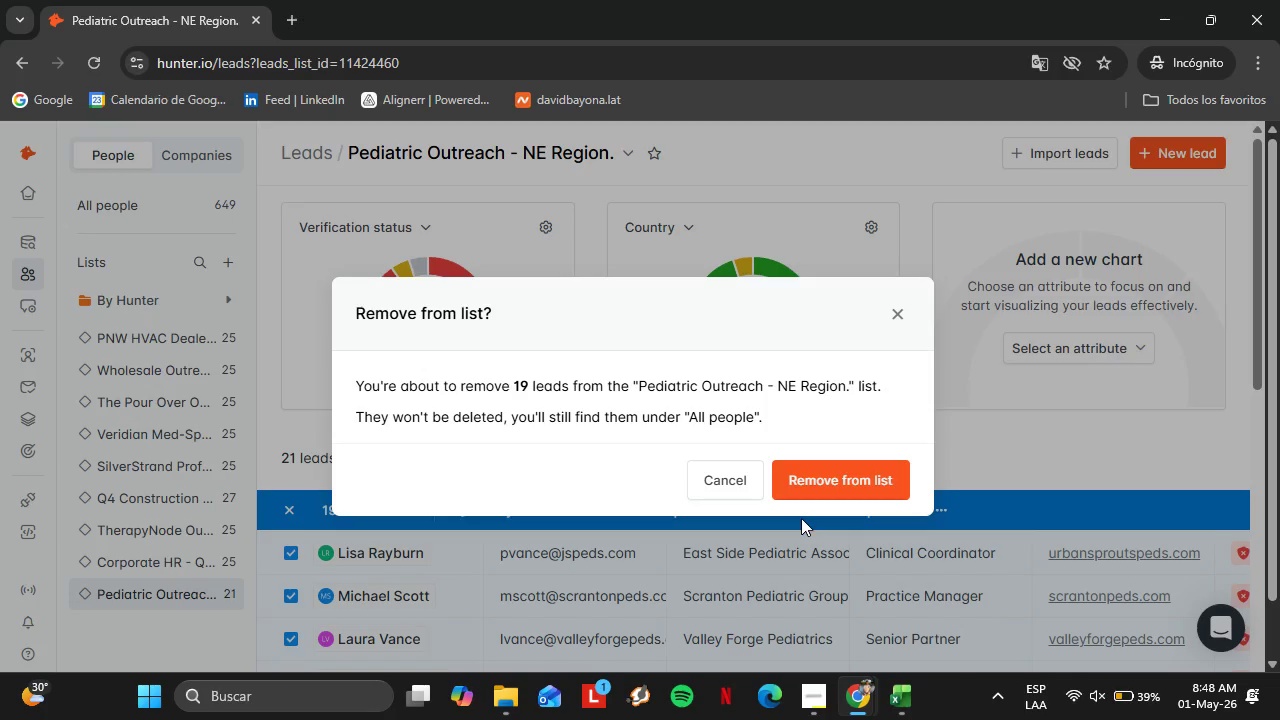 
left_click([831, 472])
 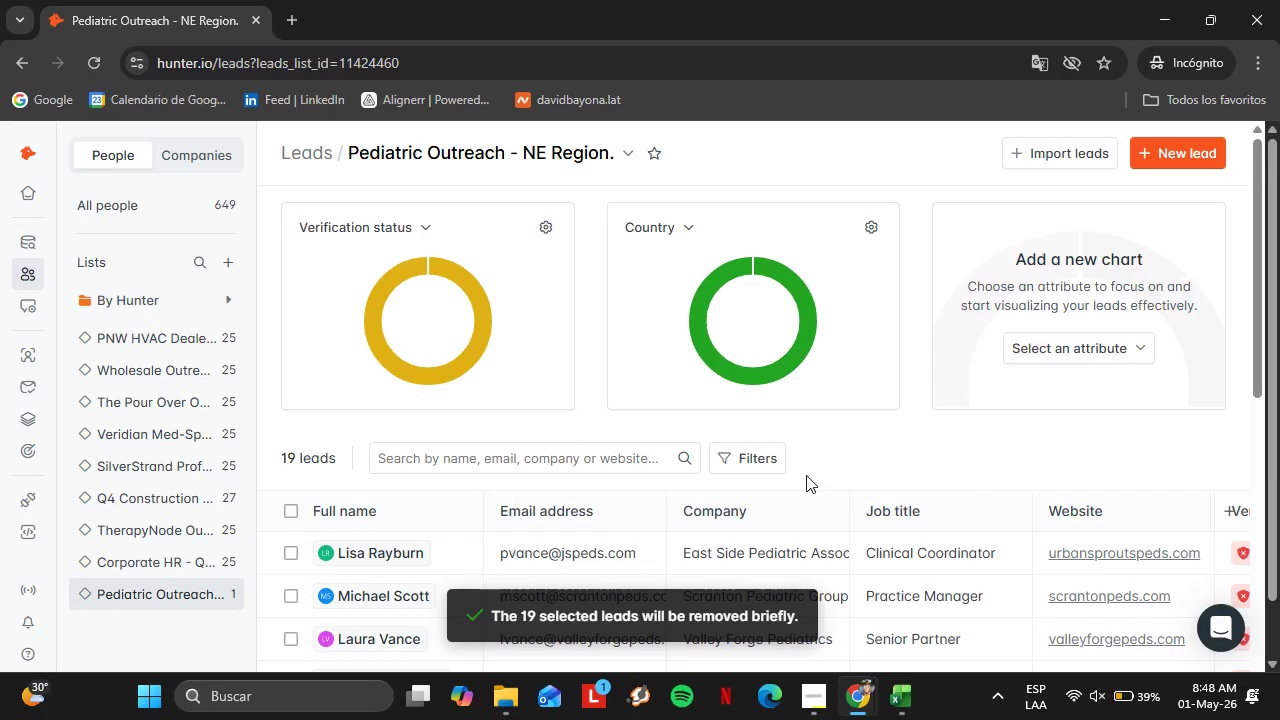 
wait(12.12)
 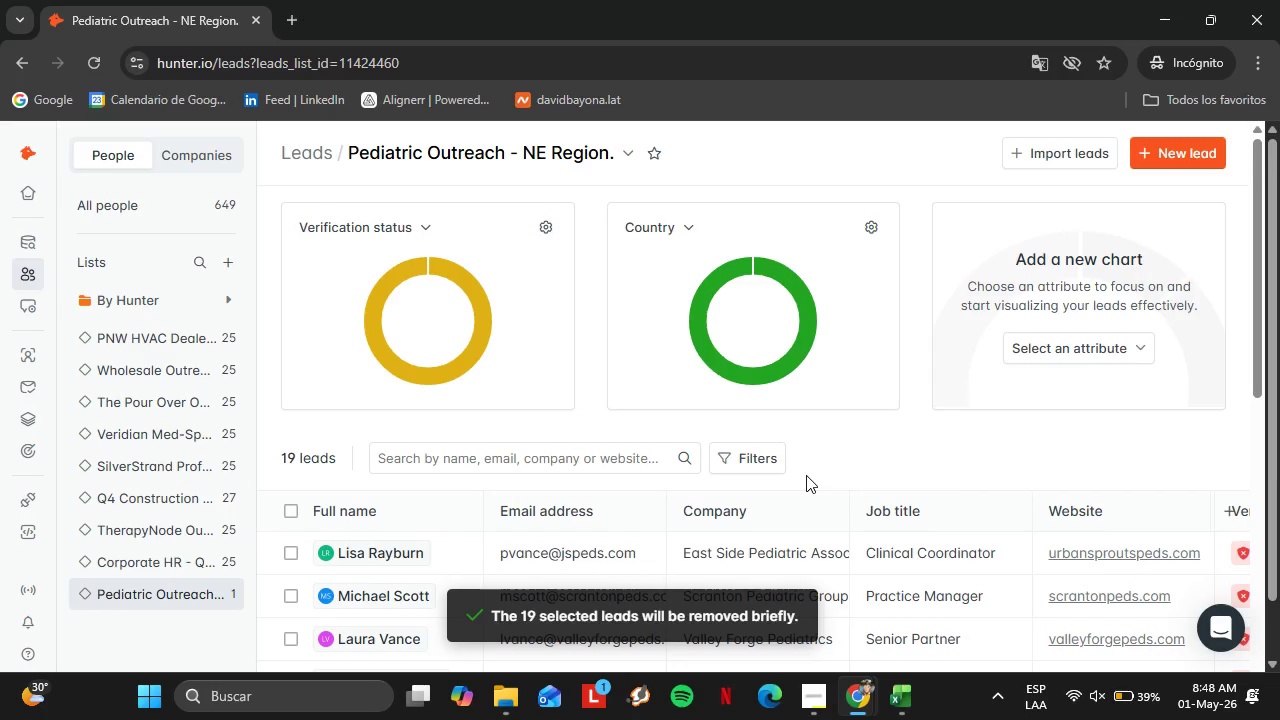 
scroll: coordinate [963, 432], scroll_direction: down, amount: 3.0
 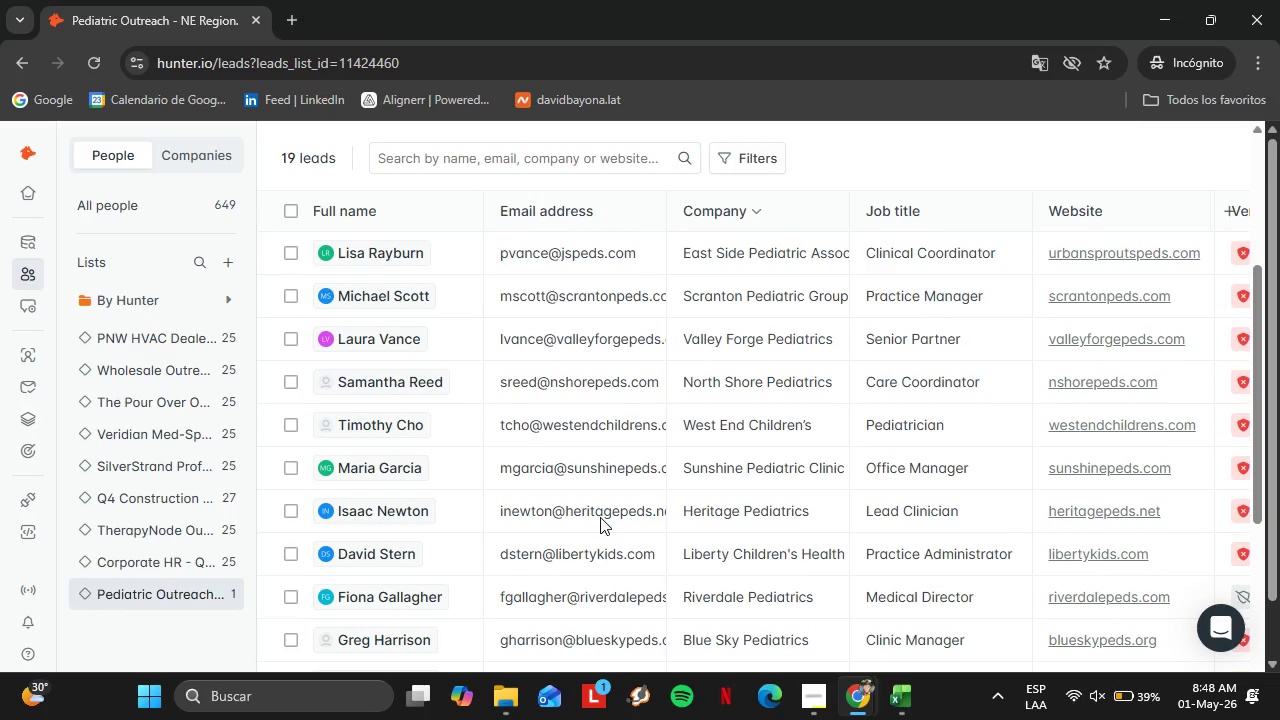 
left_click([100, 75])
 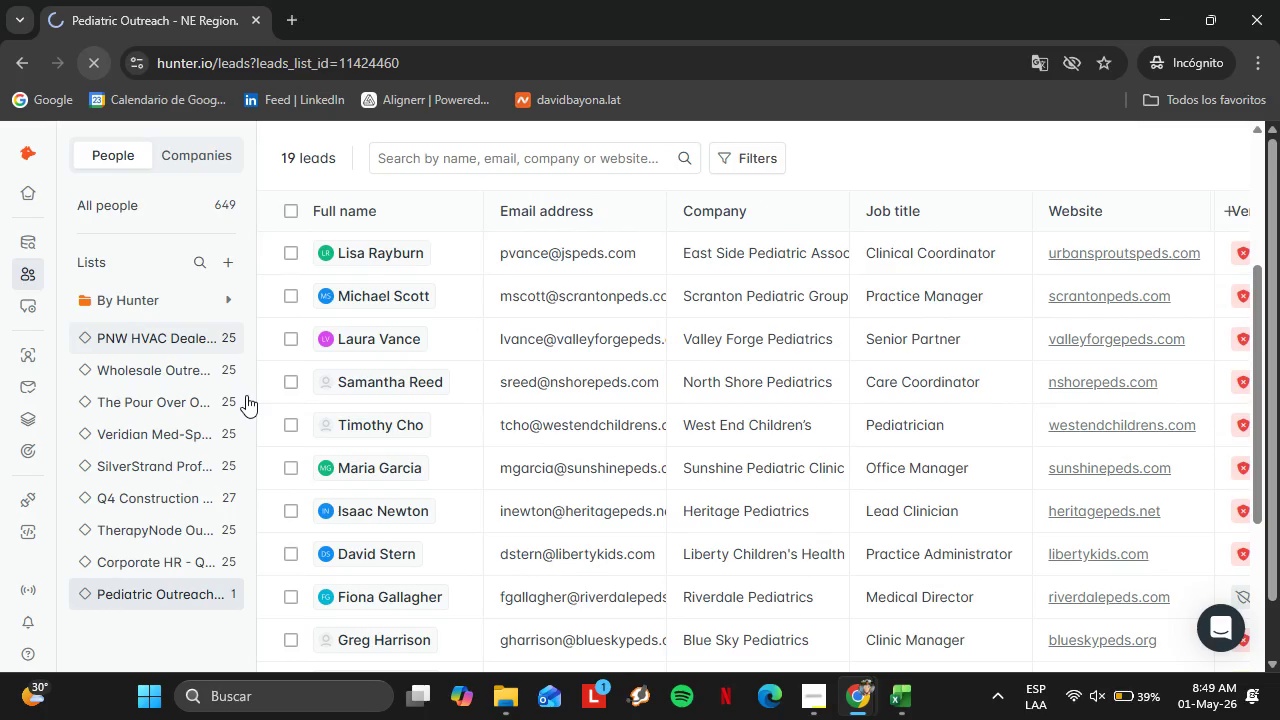 
scroll: coordinate [302, 429], scroll_direction: up, amount: 4.0
 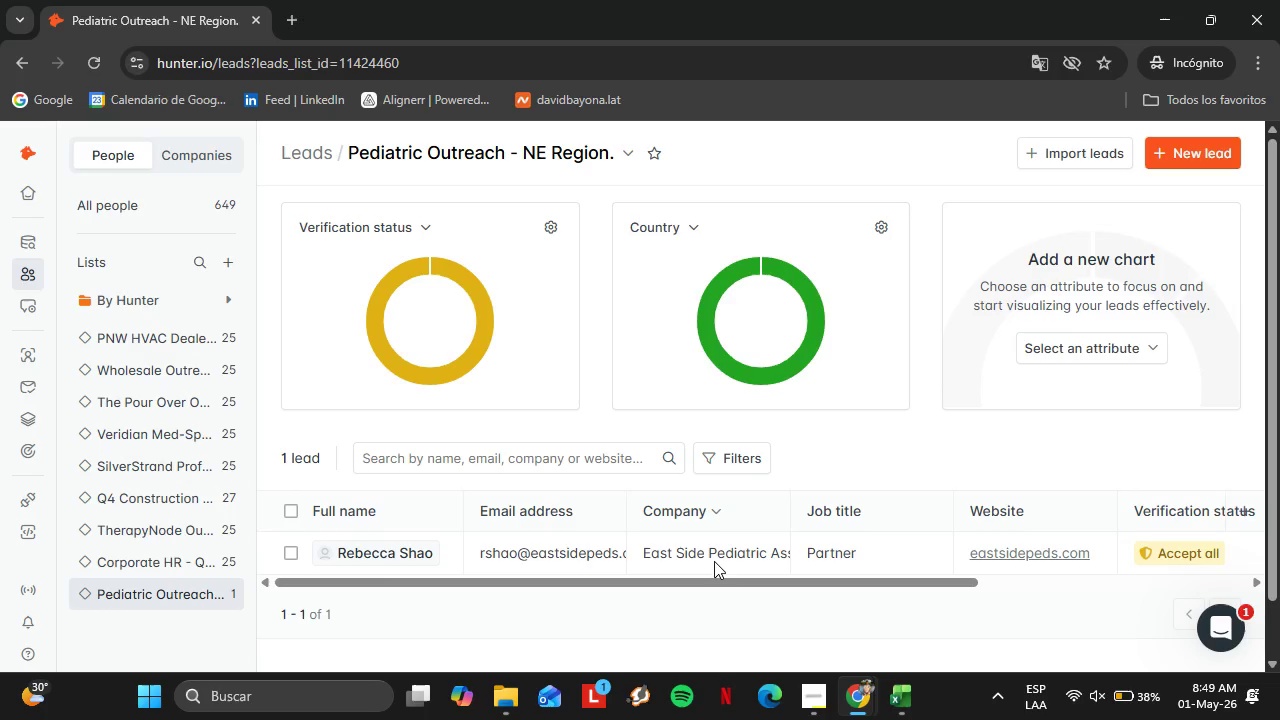 
wait(18.36)
 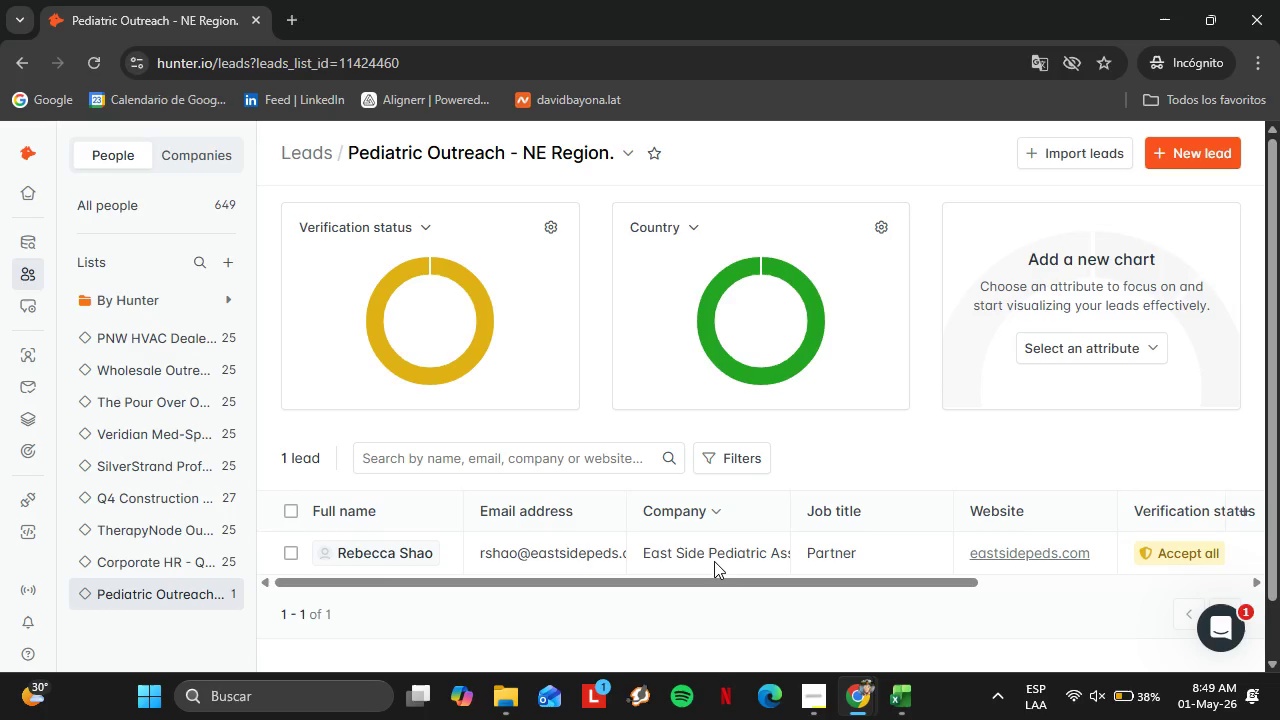 
left_click_drag(start_coordinate=[631, 585], to_coordinate=[554, 584])
 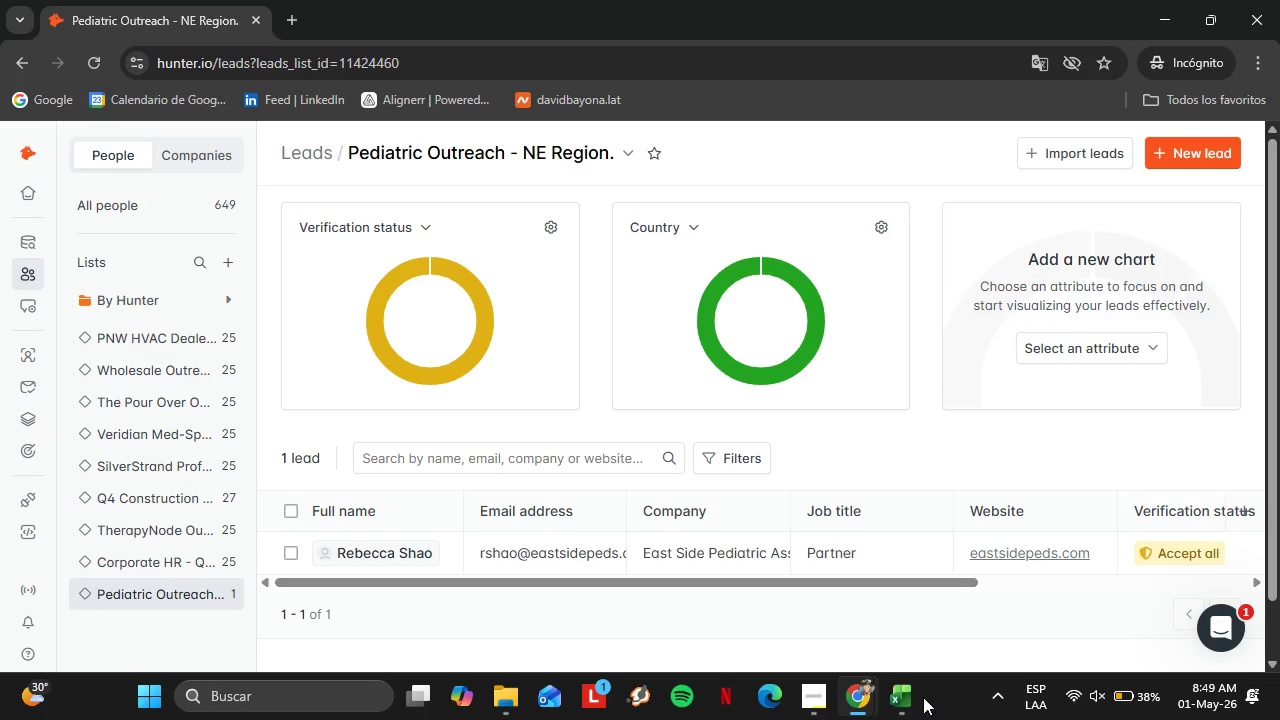 
left_click([912, 704])
 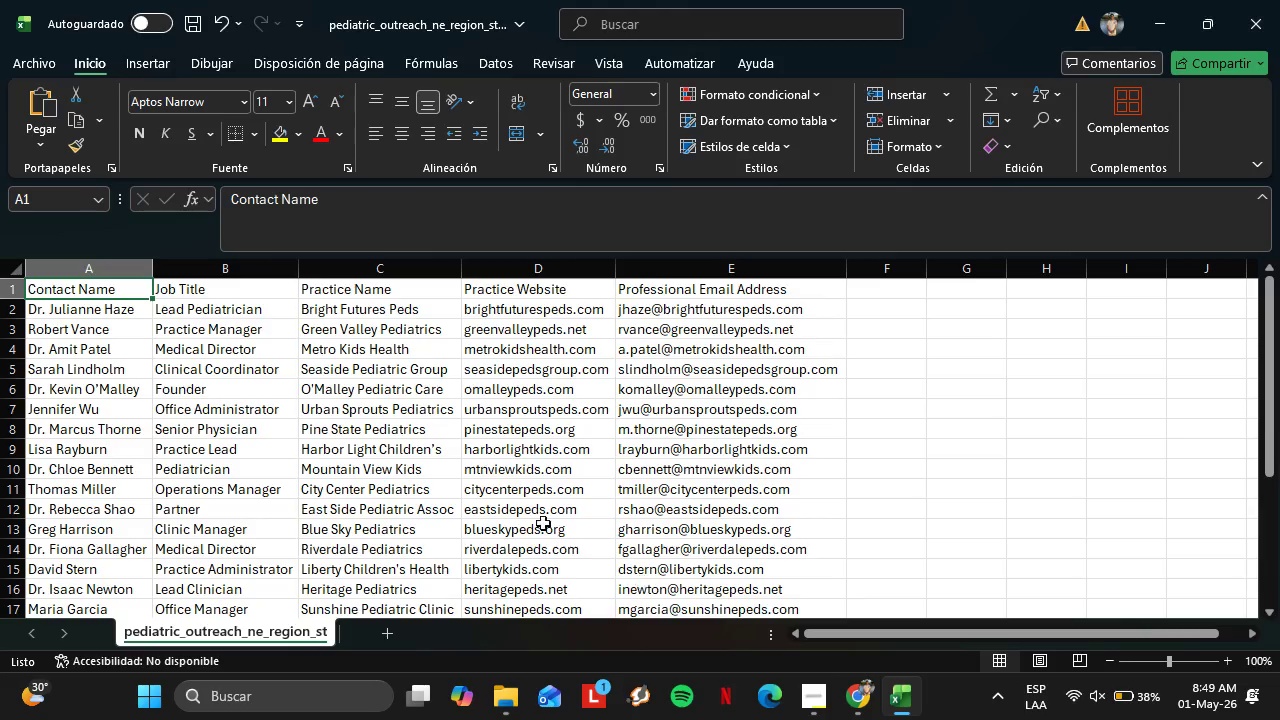 
scroll: coordinate [429, 477], scroll_direction: up, amount: 3.0
 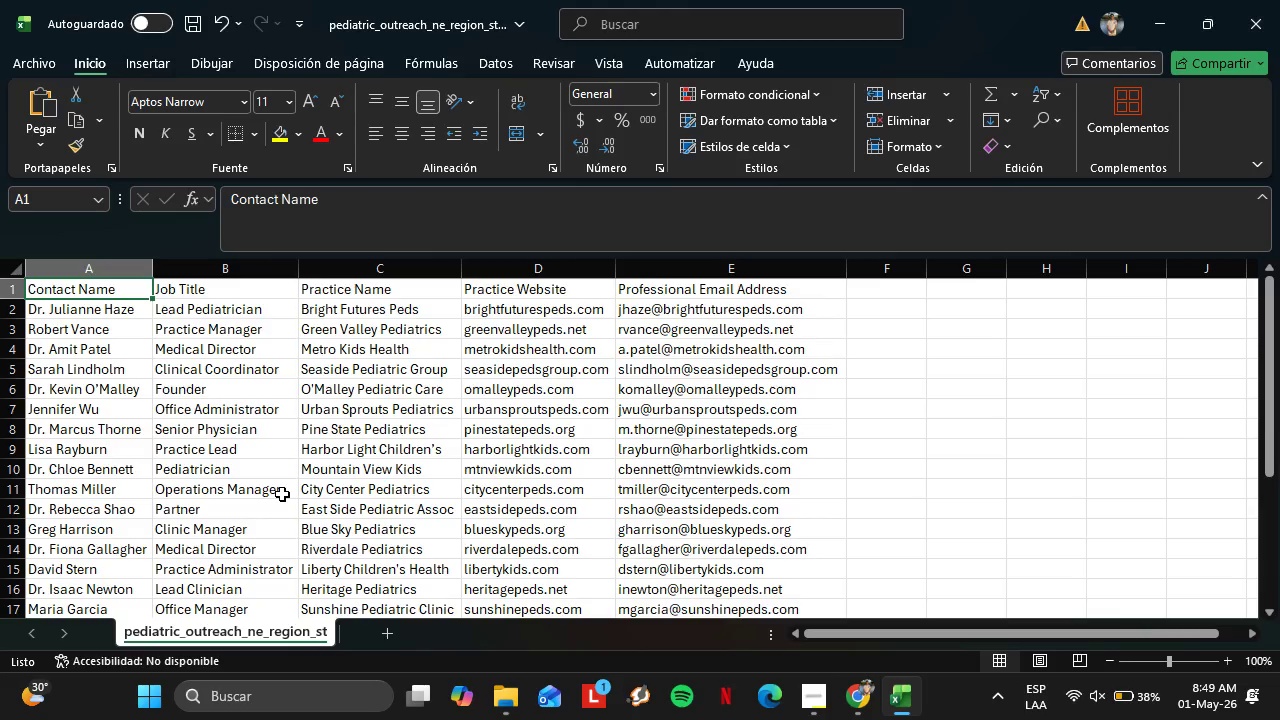 
wait(14.04)
 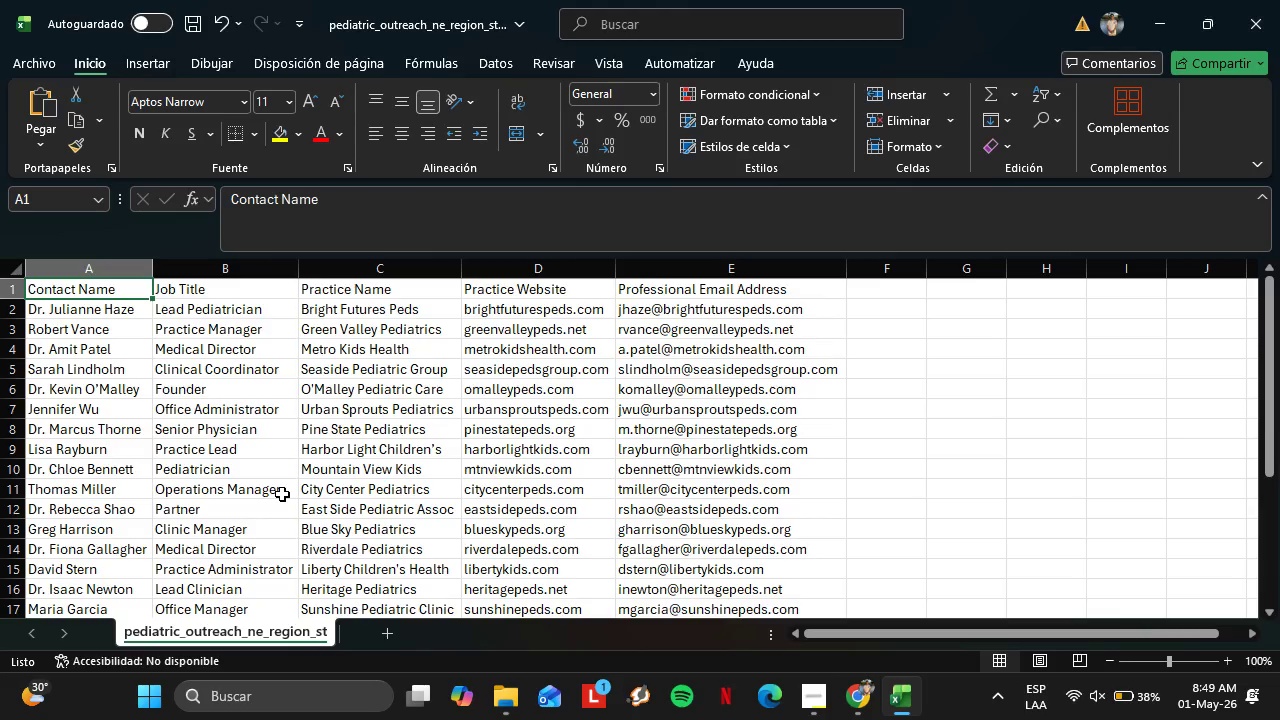 
scroll: coordinate [496, 509], scroll_direction: down, amount: 2.0
 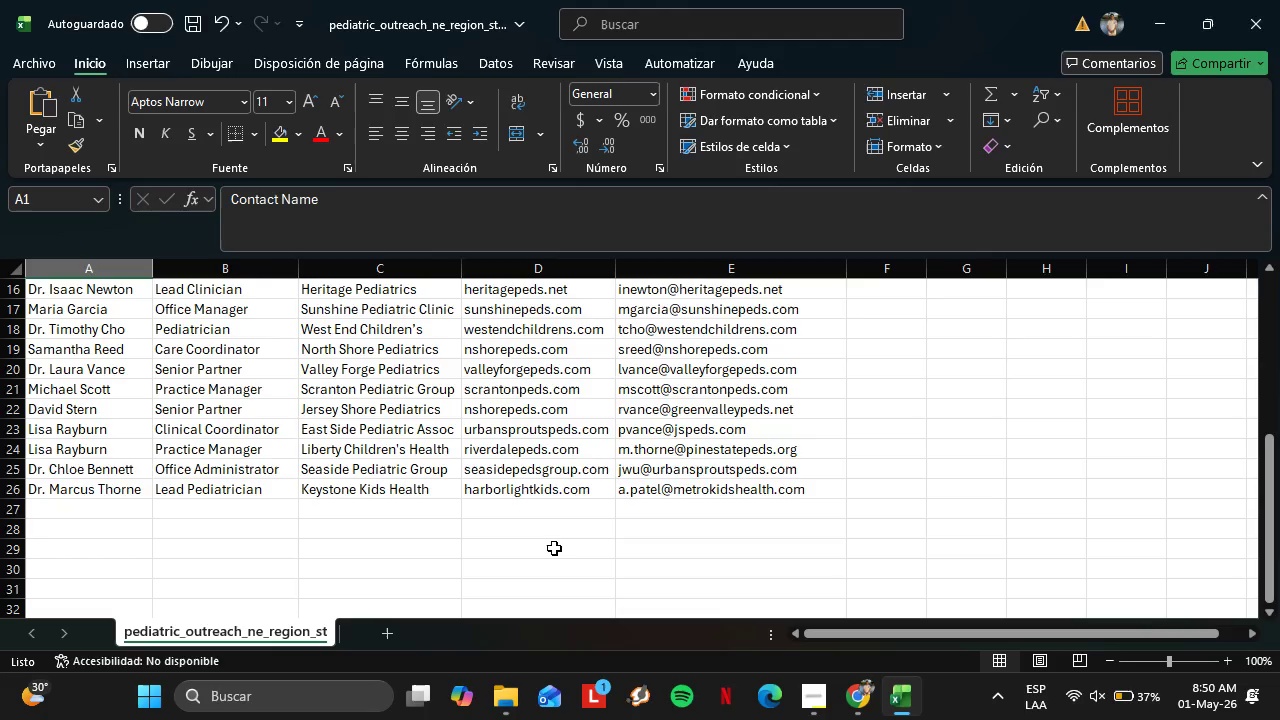 
wait(38.52)
 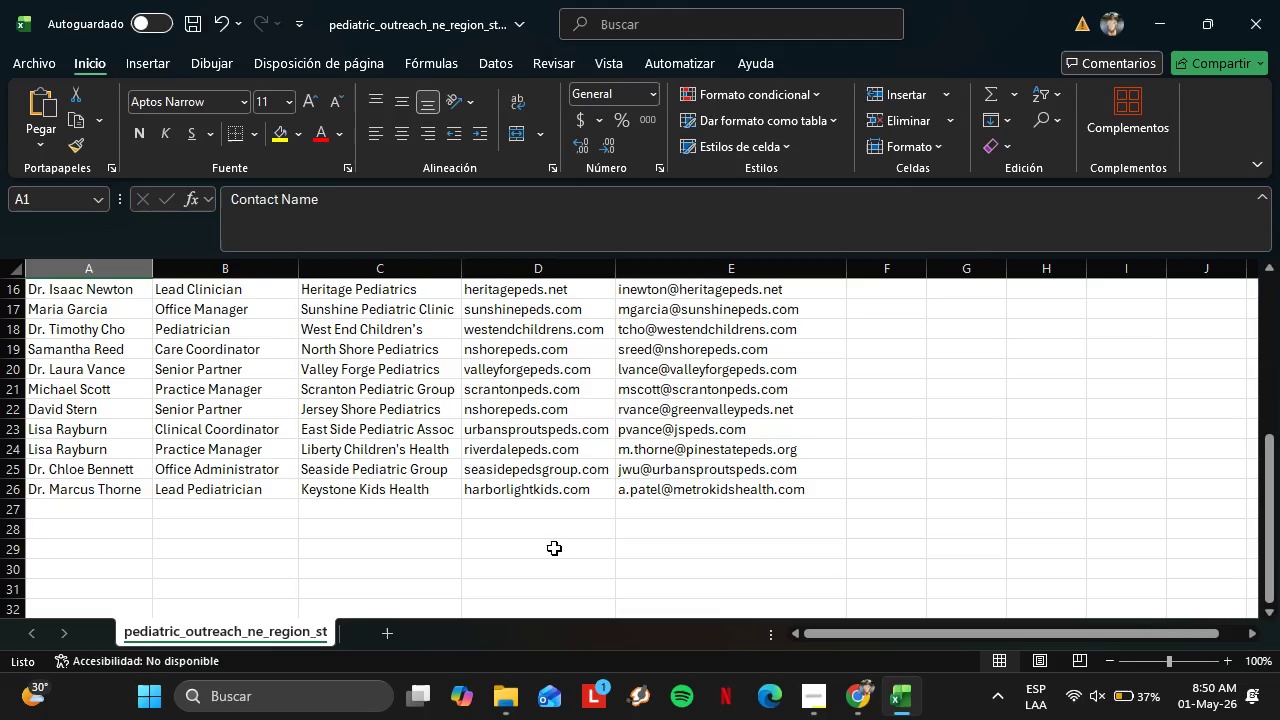 
left_click([853, 686])
 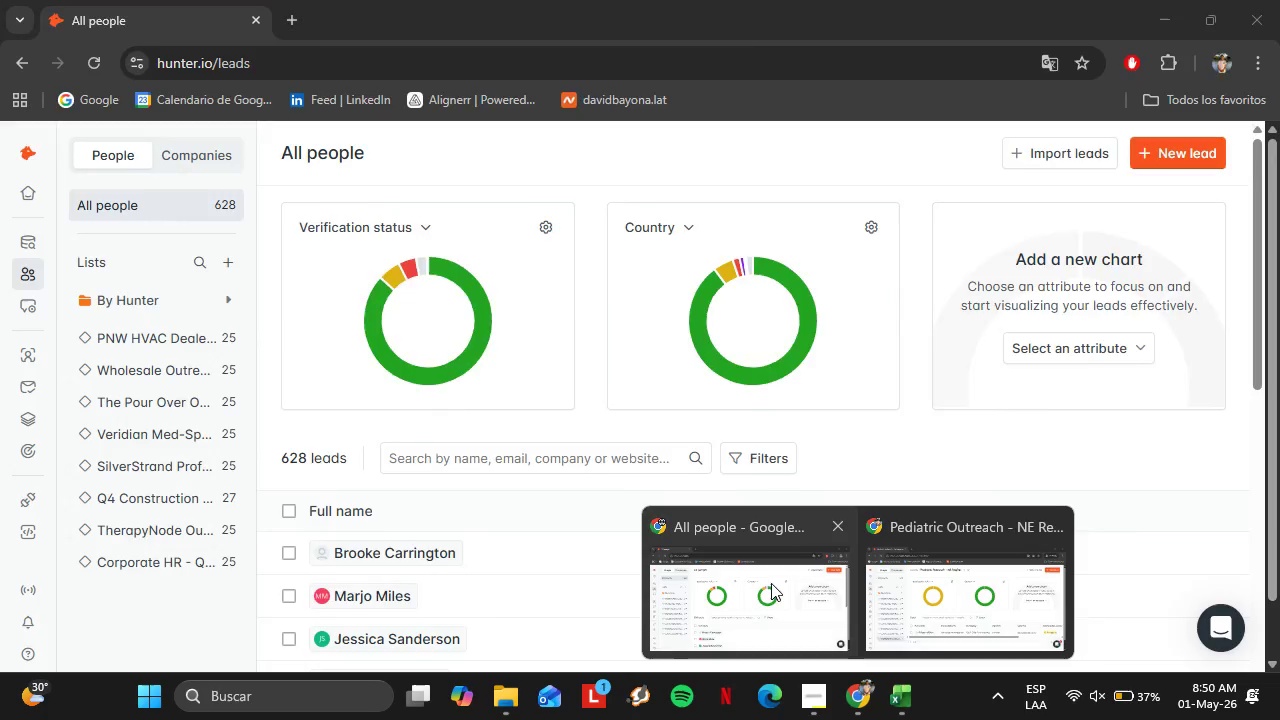 
left_click([954, 573])
 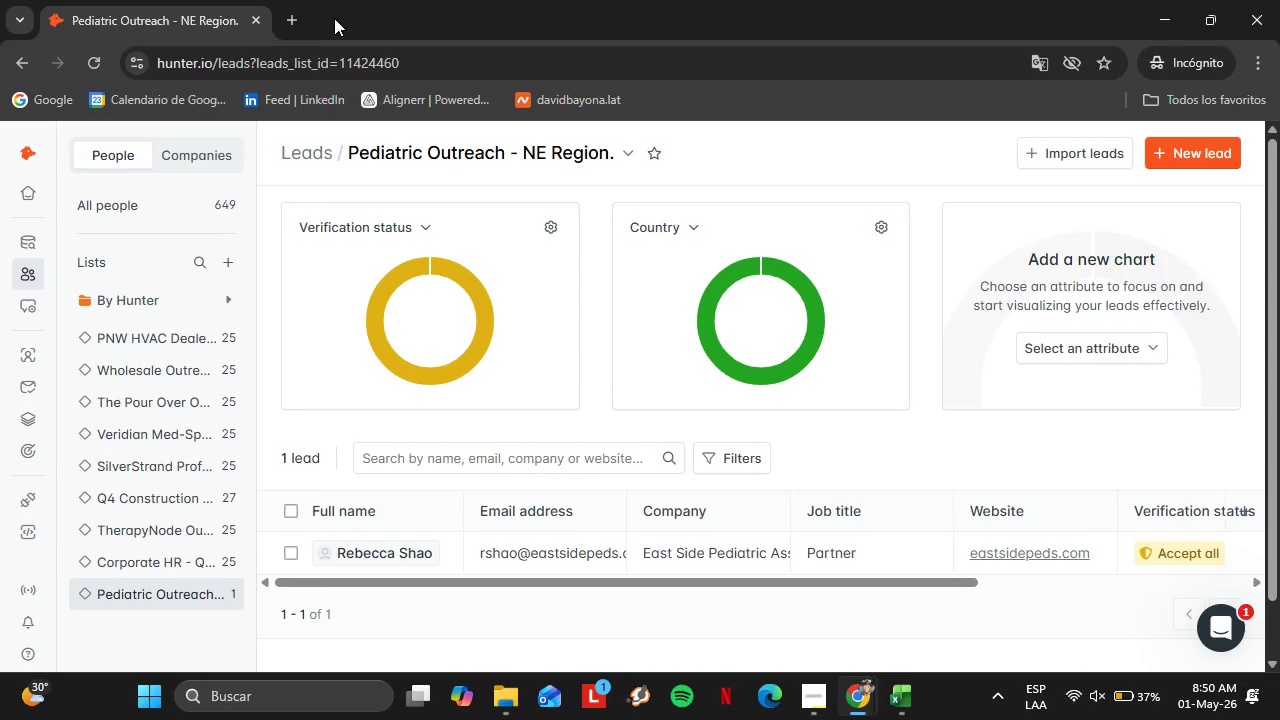 
left_click([298, 16])
 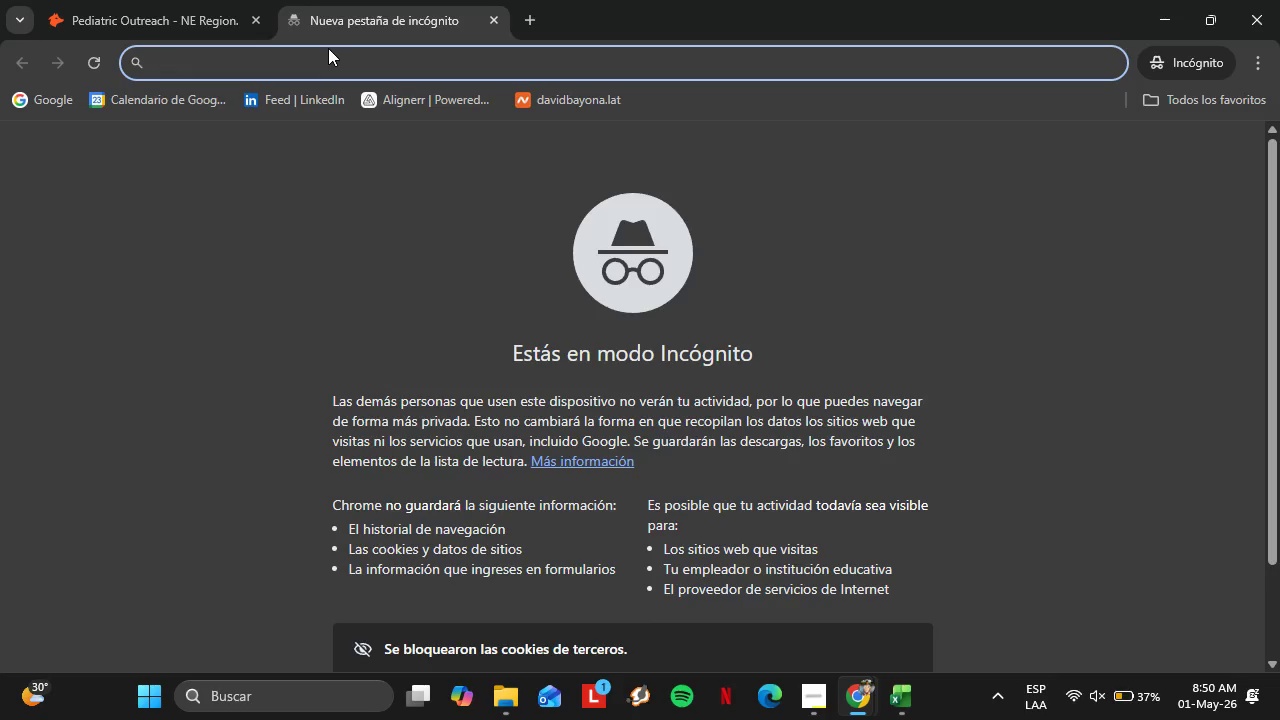 
type(maps)
 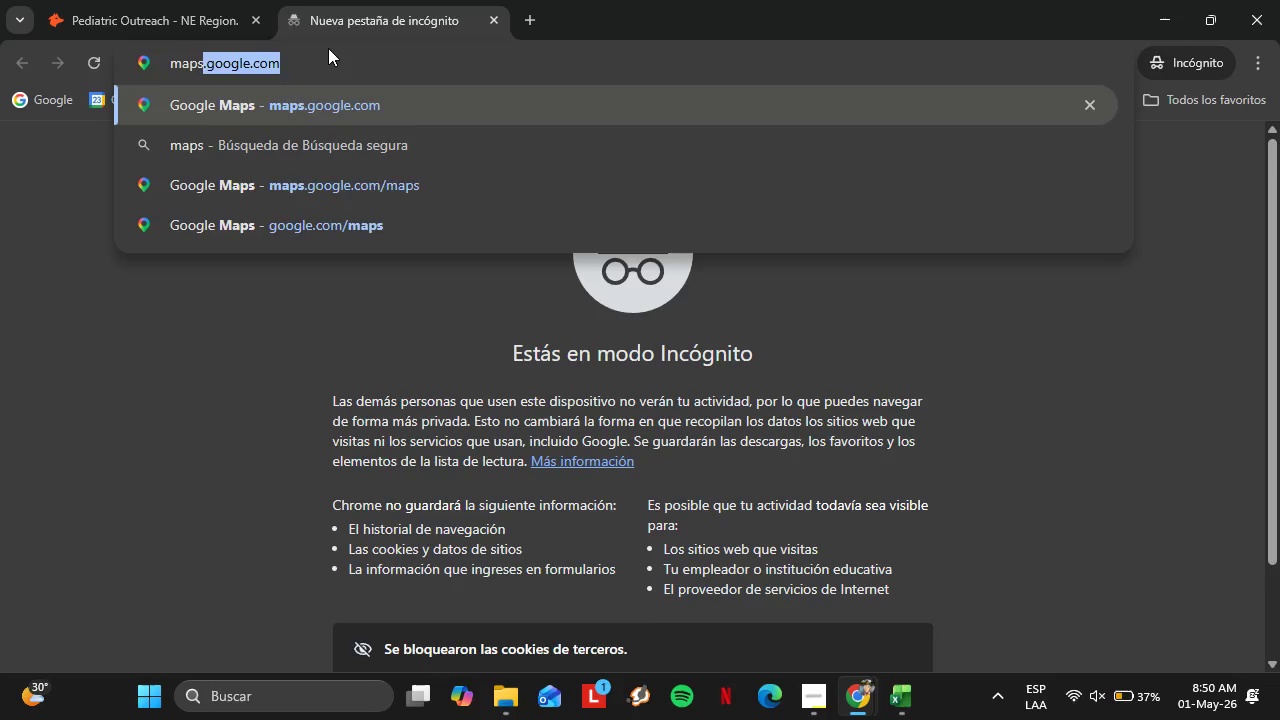 
key(Enter)
 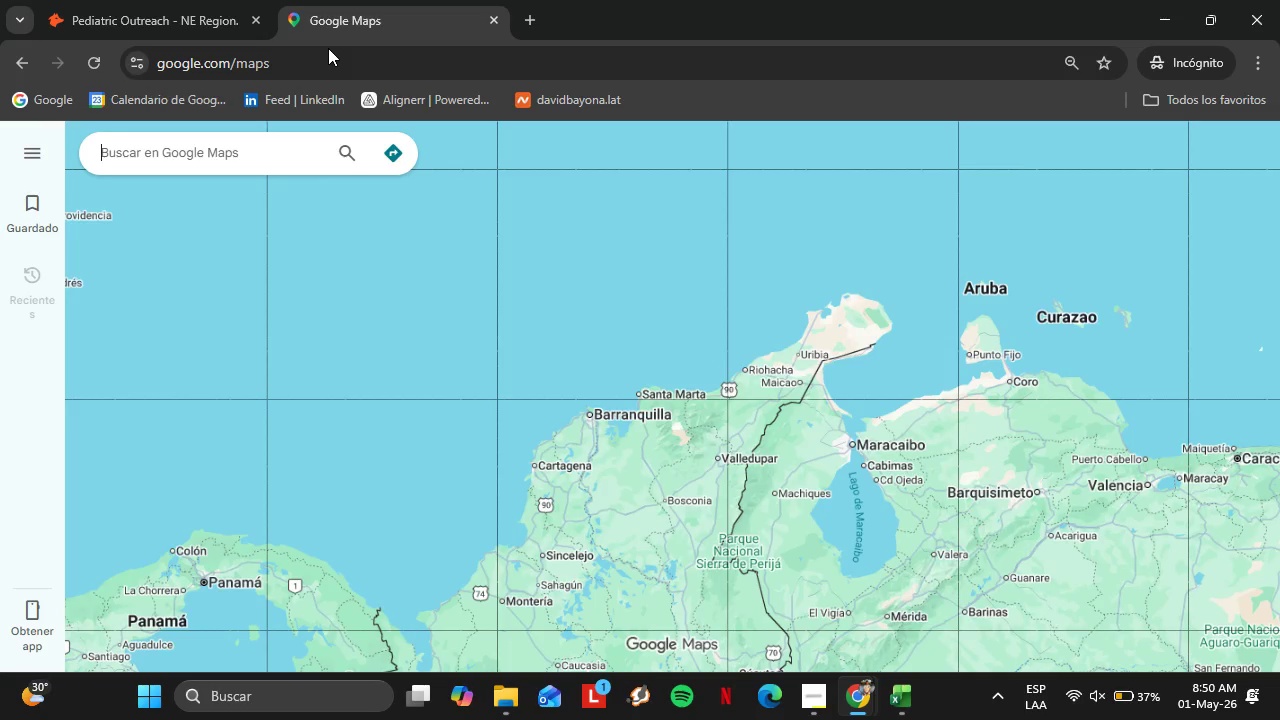 
wait(9.16)
 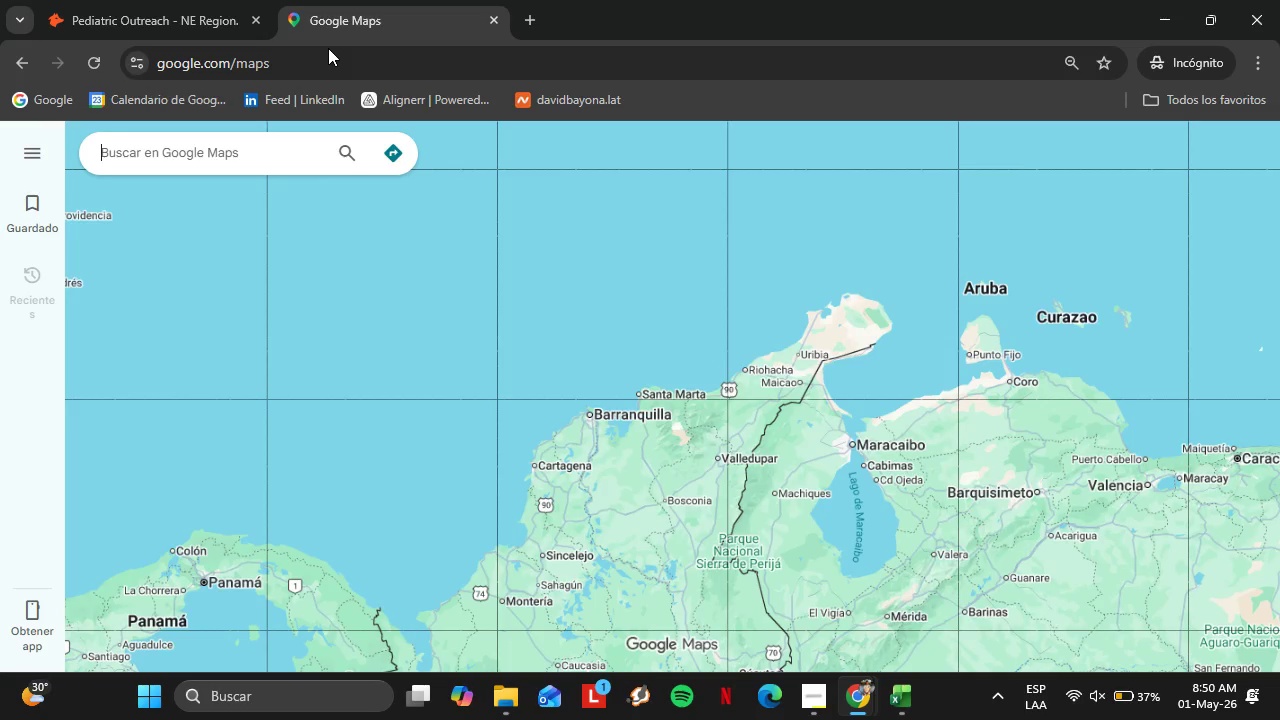 
type(pediatric clinc New )
 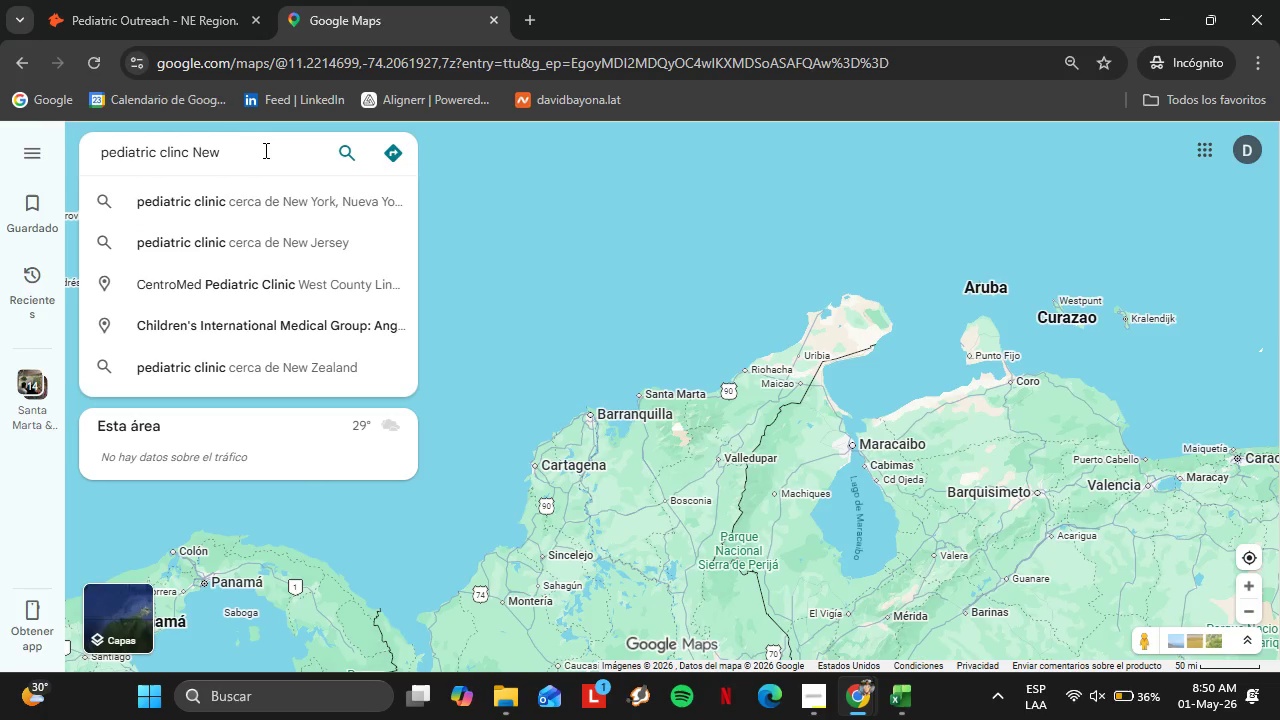 
key(ArrowLeft)
 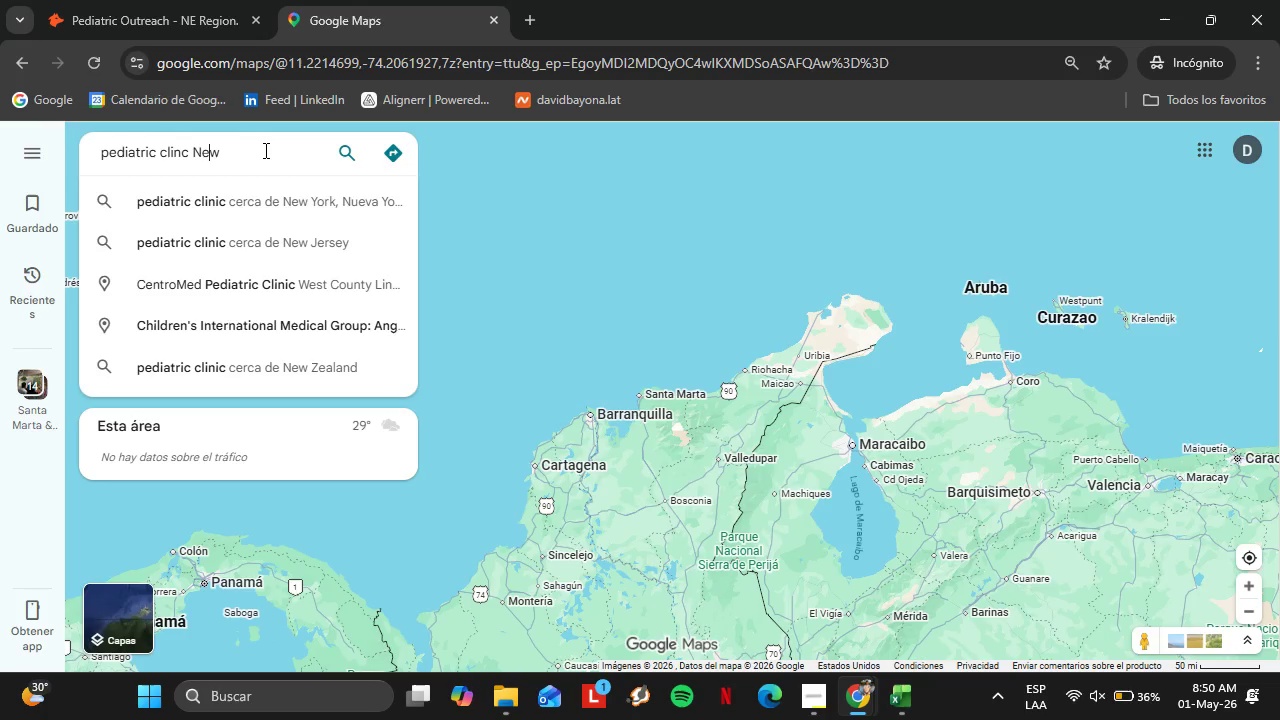 
key(ArrowLeft)
 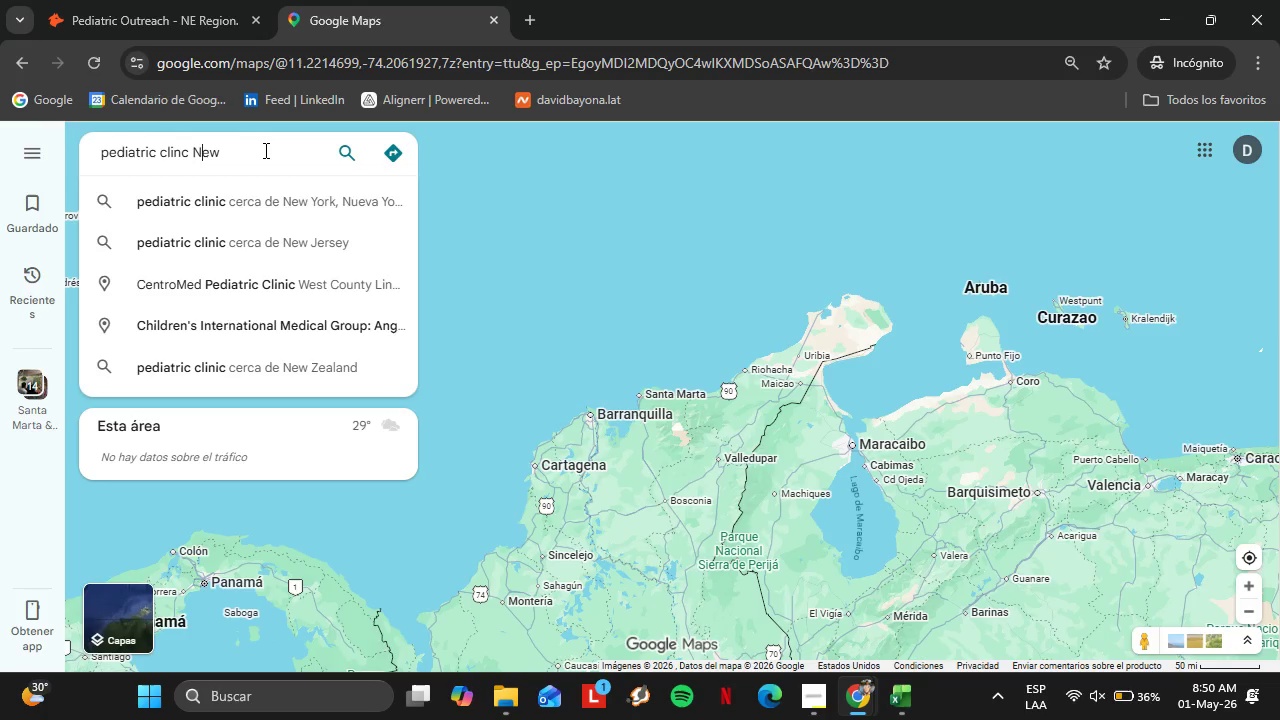 
key(ArrowLeft)
 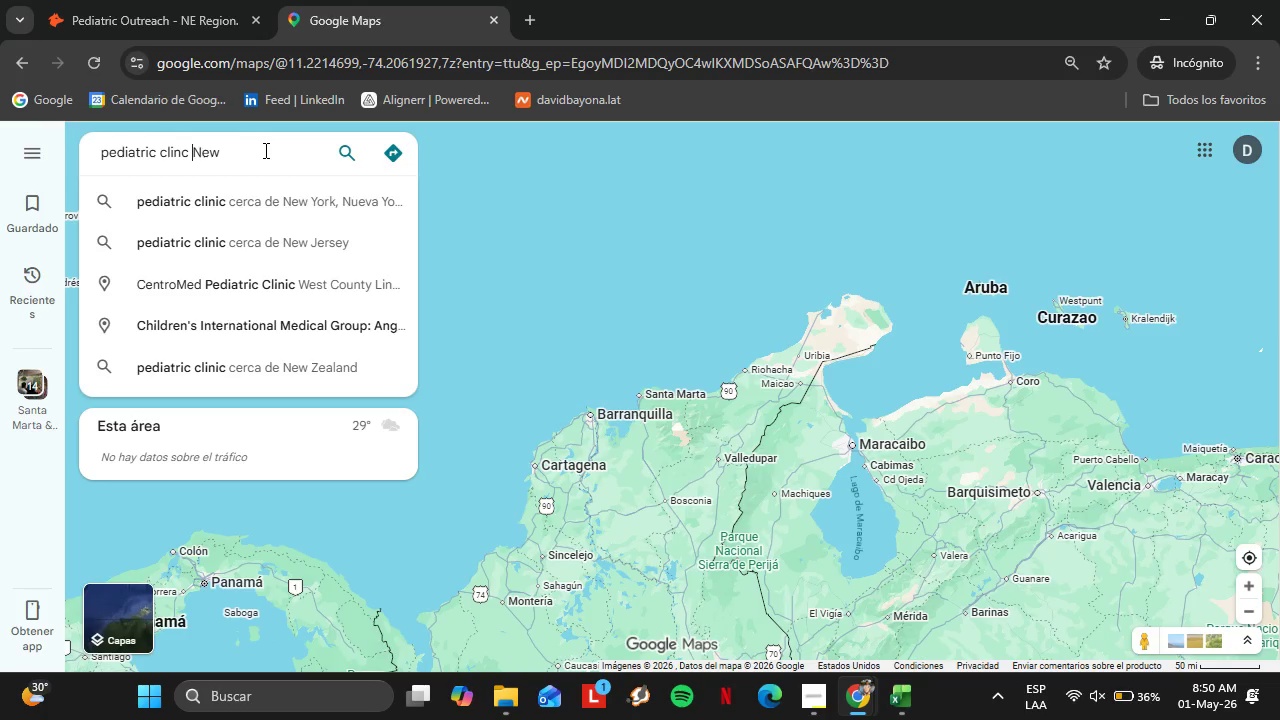 
key(ArrowLeft)
 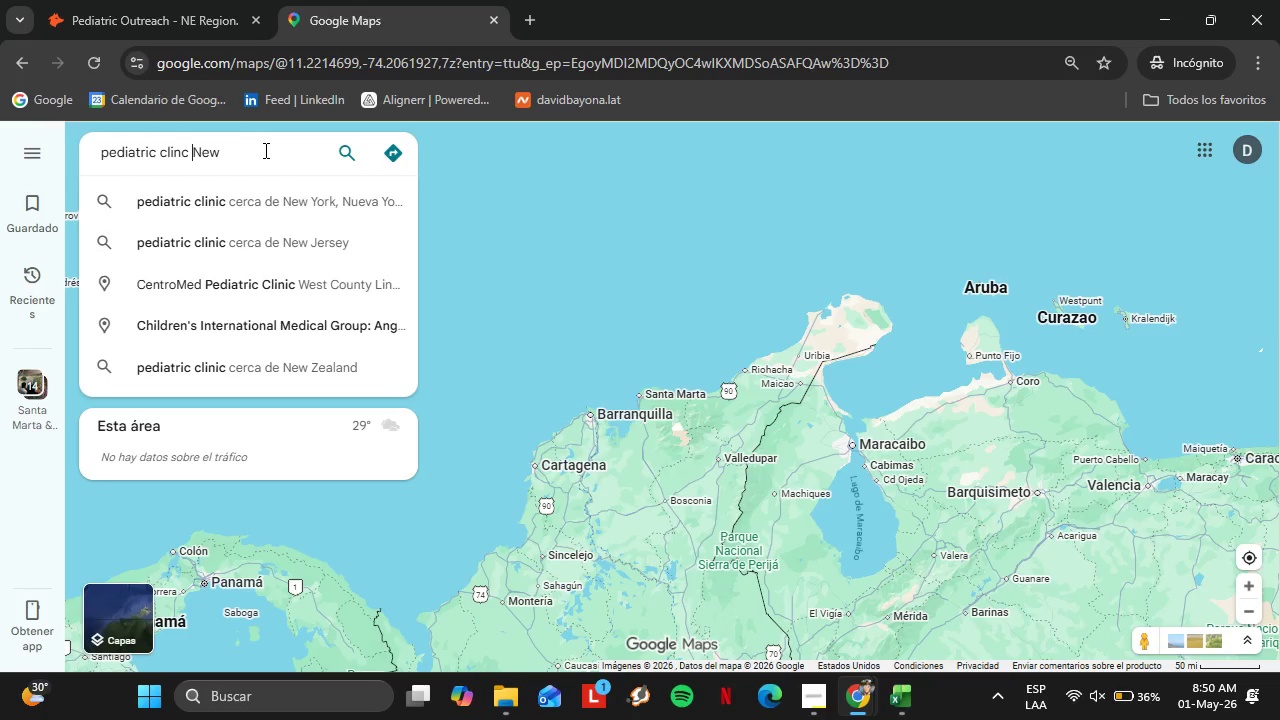 
key(ArrowLeft)
 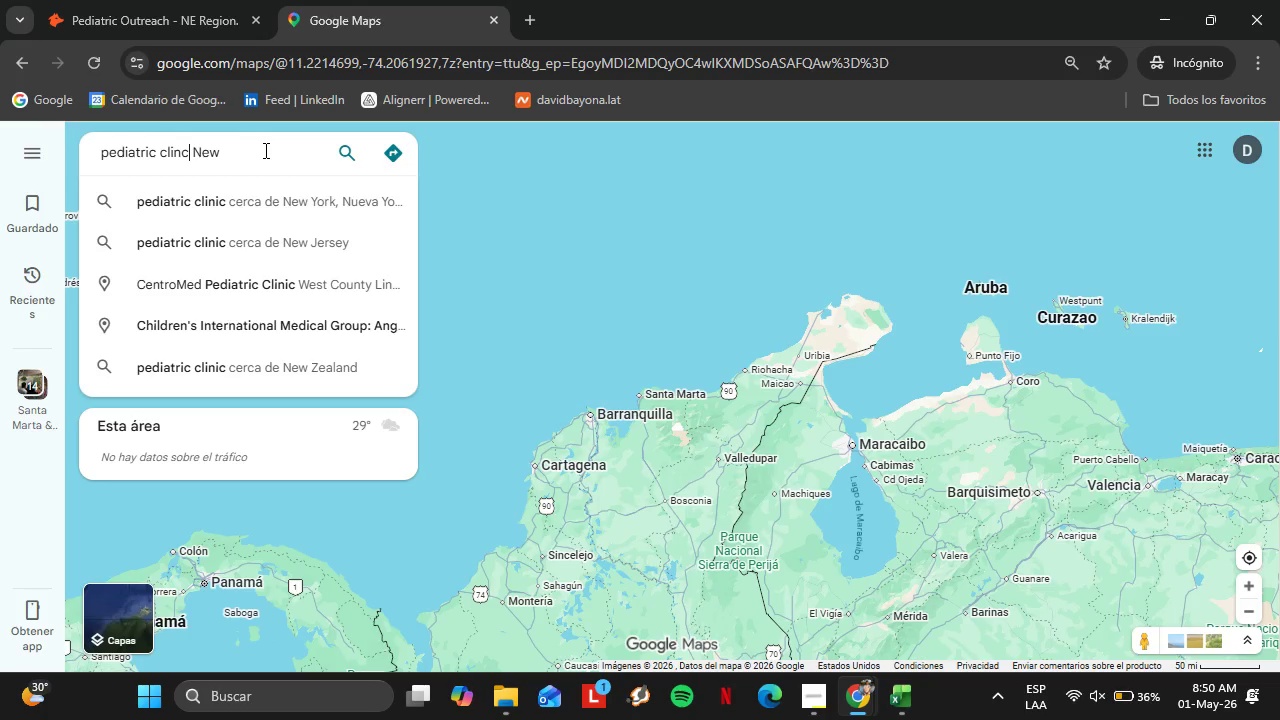 
key(ArrowLeft)
 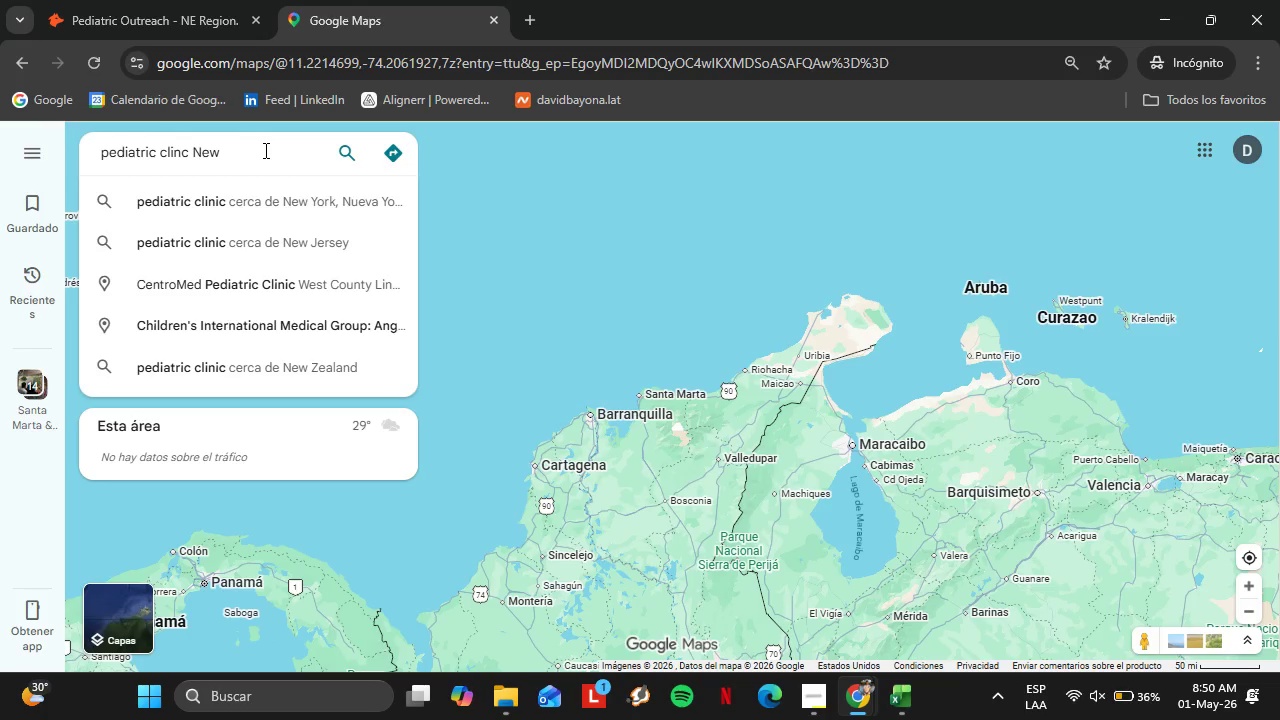 
type(i )
key(Backspace)
type(York)
 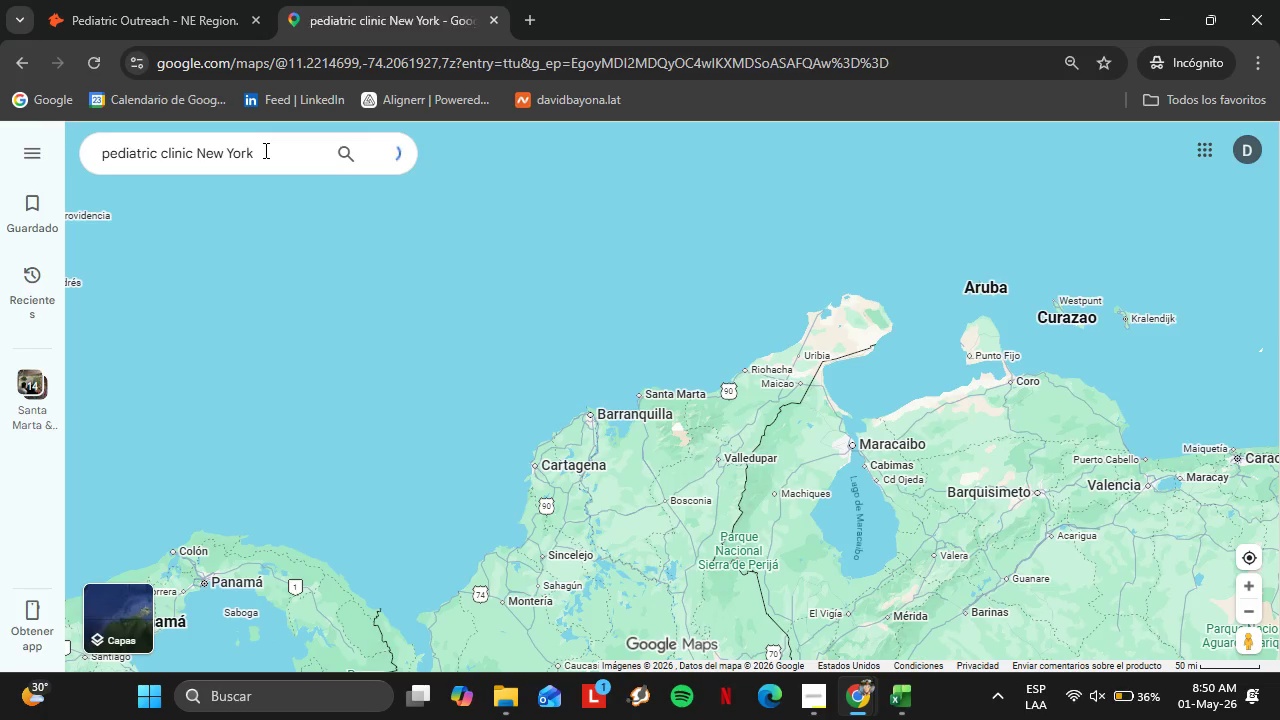 
hold_key(key=ArrowRight, duration=0.7)
 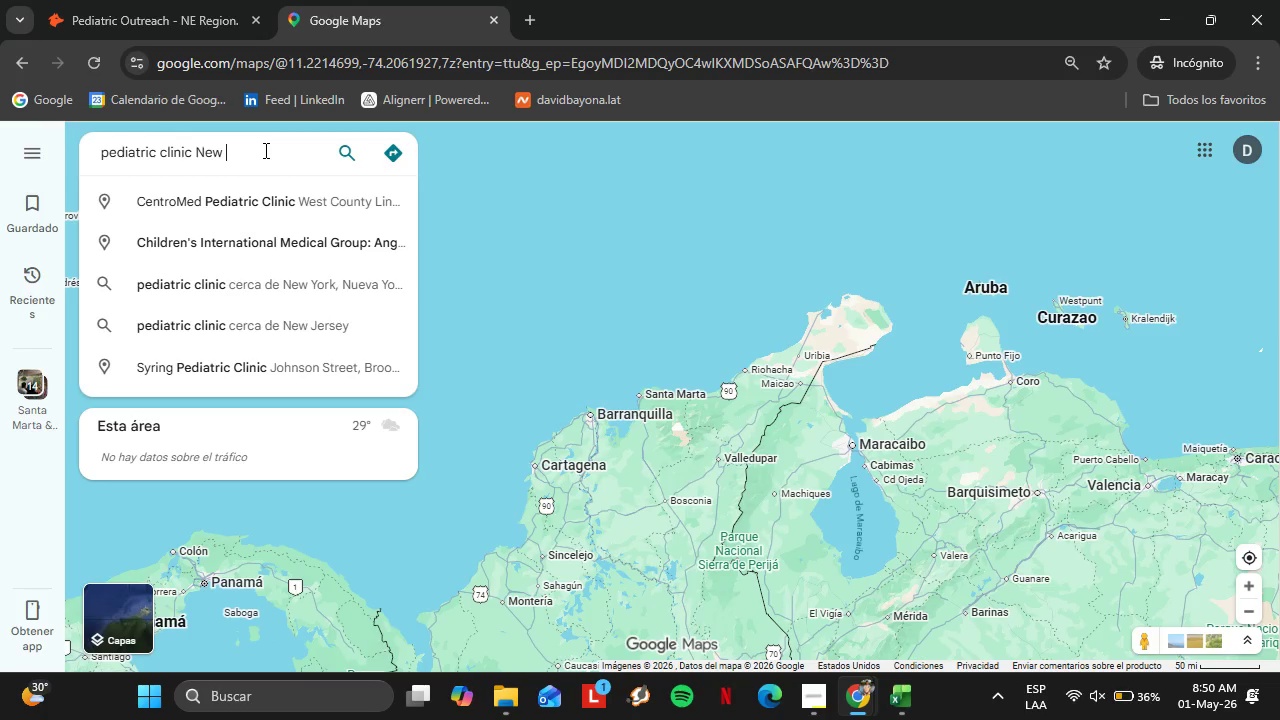 
key(Enter)
 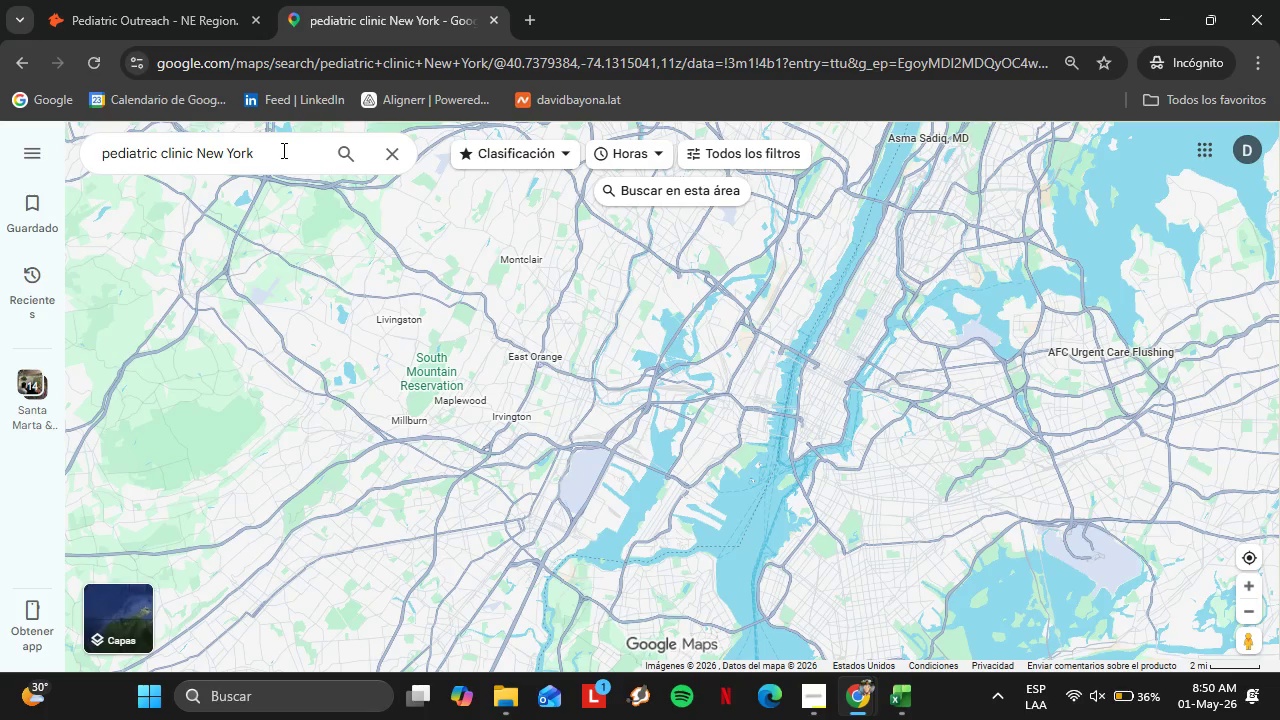 
scroll: coordinate [213, 270], scroll_direction: down, amount: 4.0
 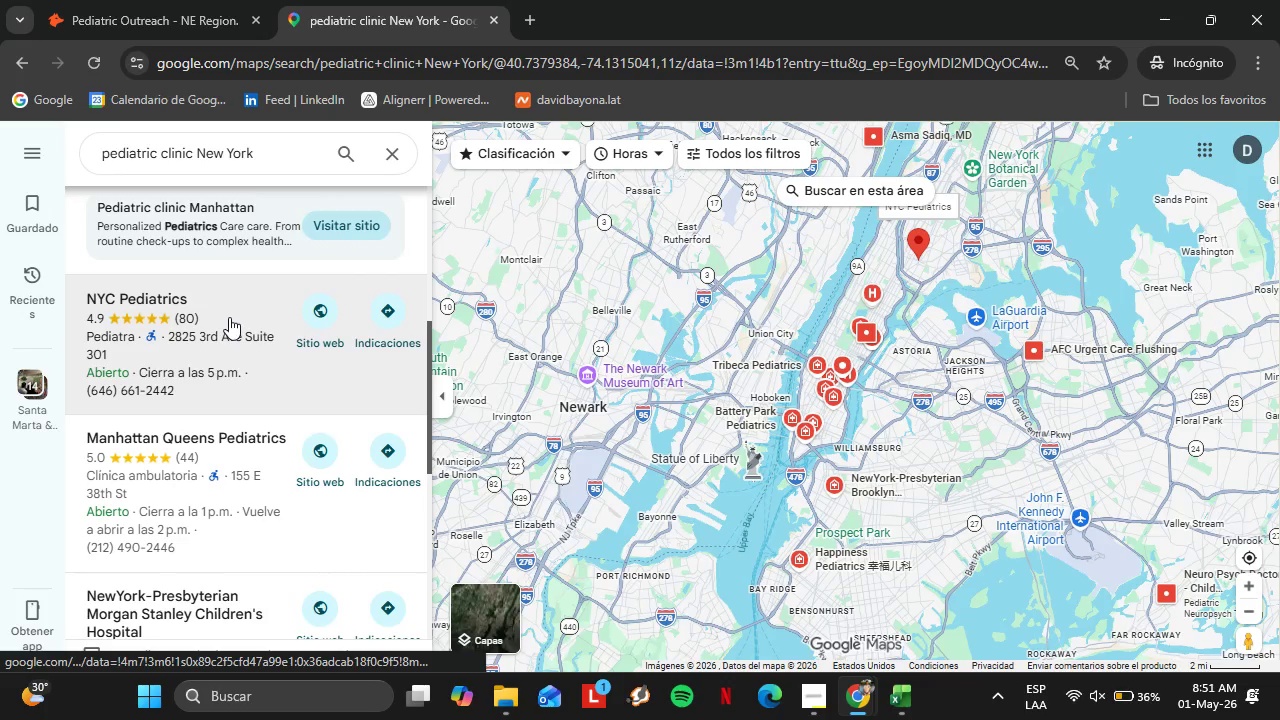 
left_click([229, 317])
 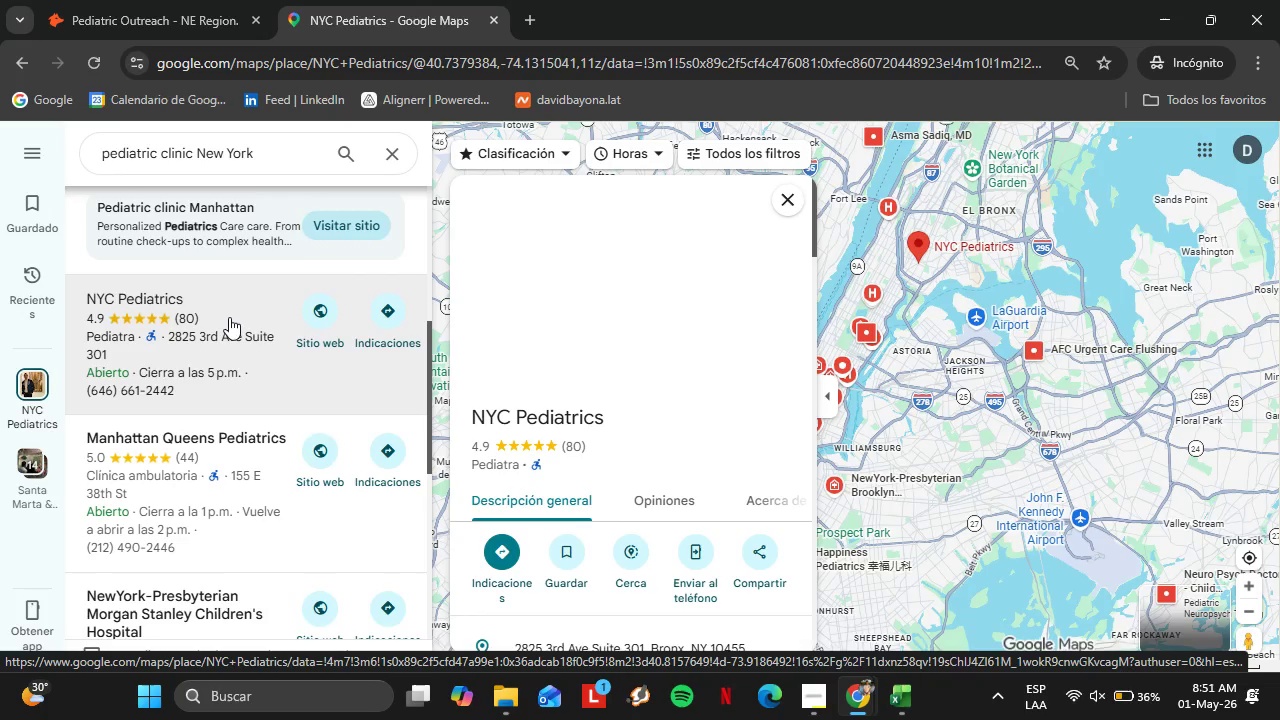 
scroll: coordinate [610, 411], scroll_direction: down, amount: 3.0
 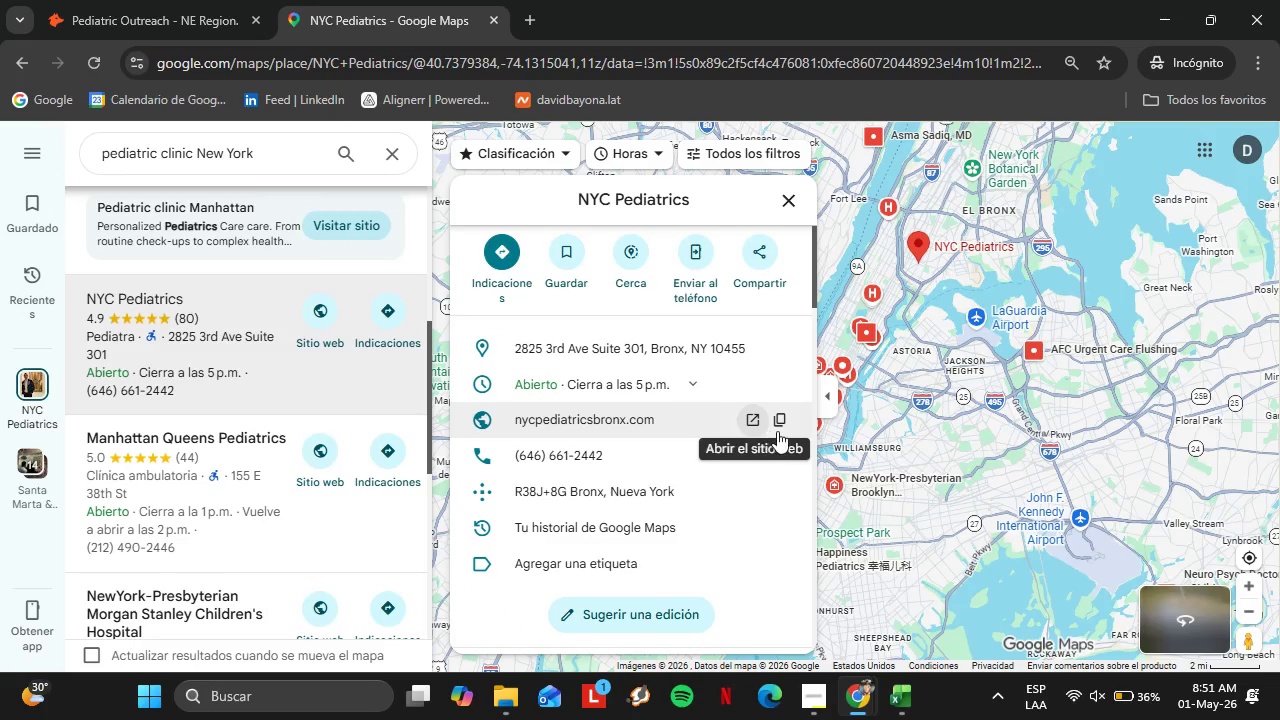 
left_click([778, 430])
 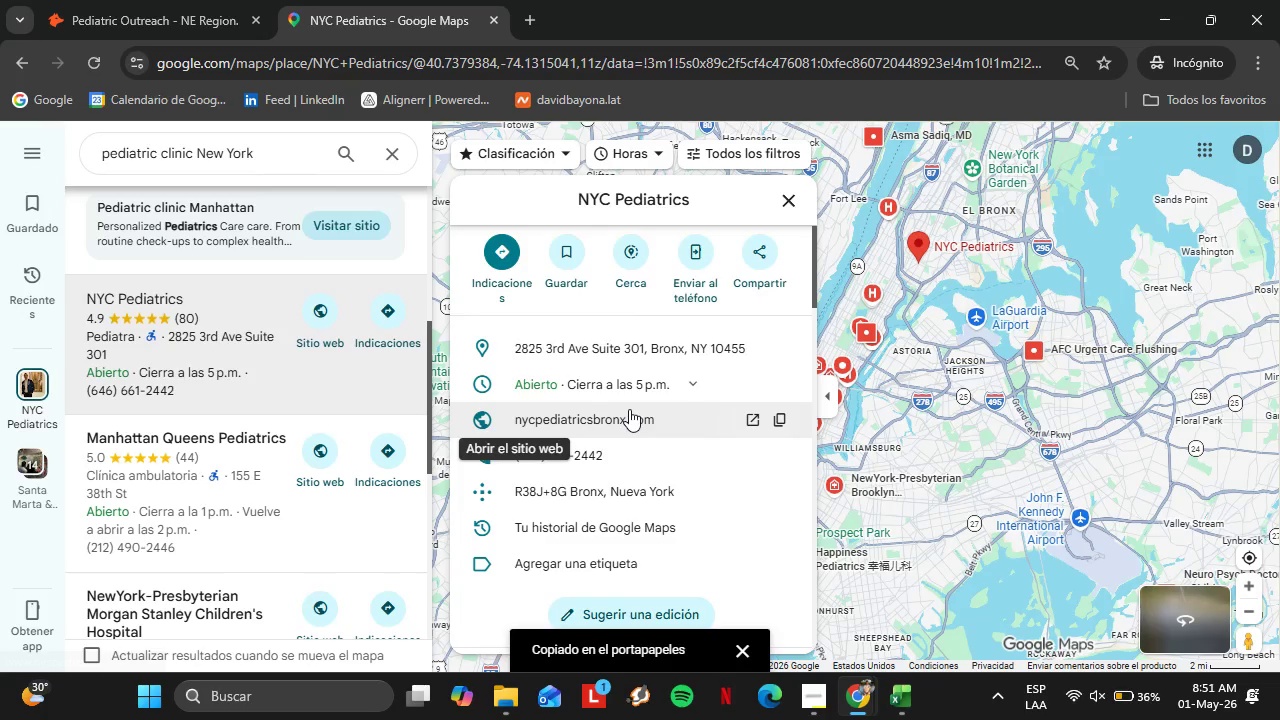 
left_click([599, 414])
 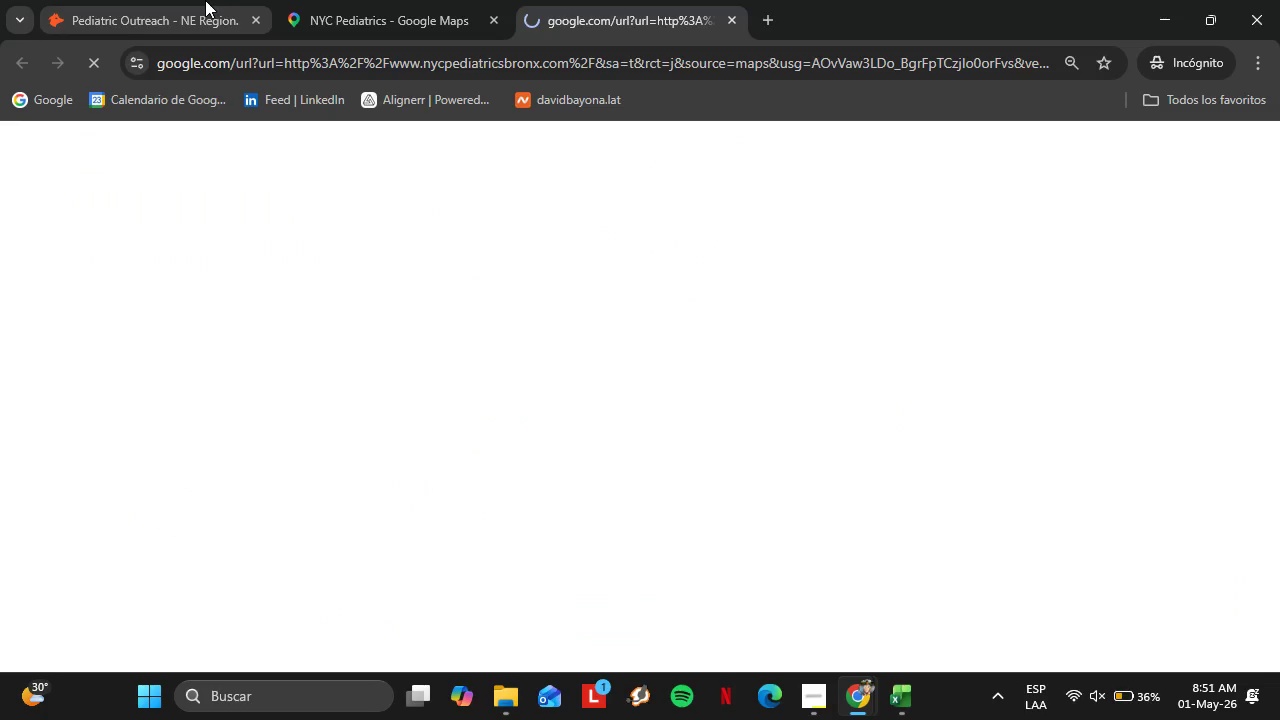 
left_click([202, 0])
 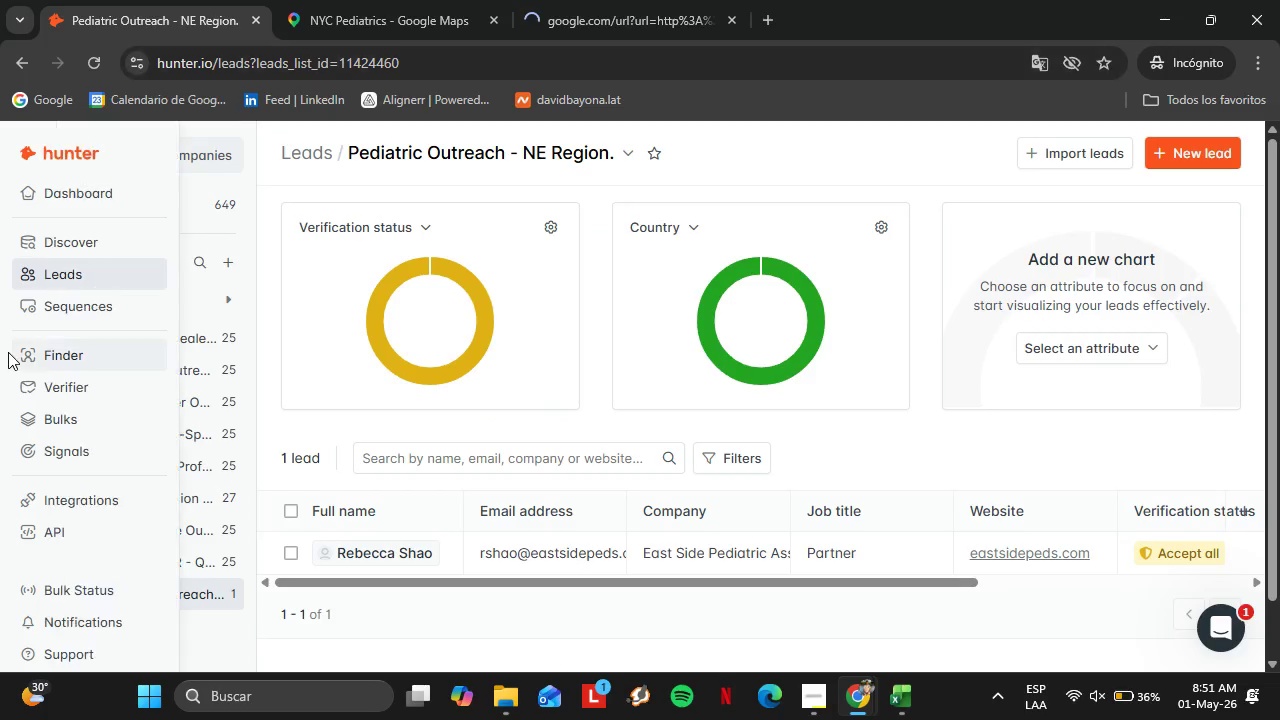 
left_click([26, 355])
 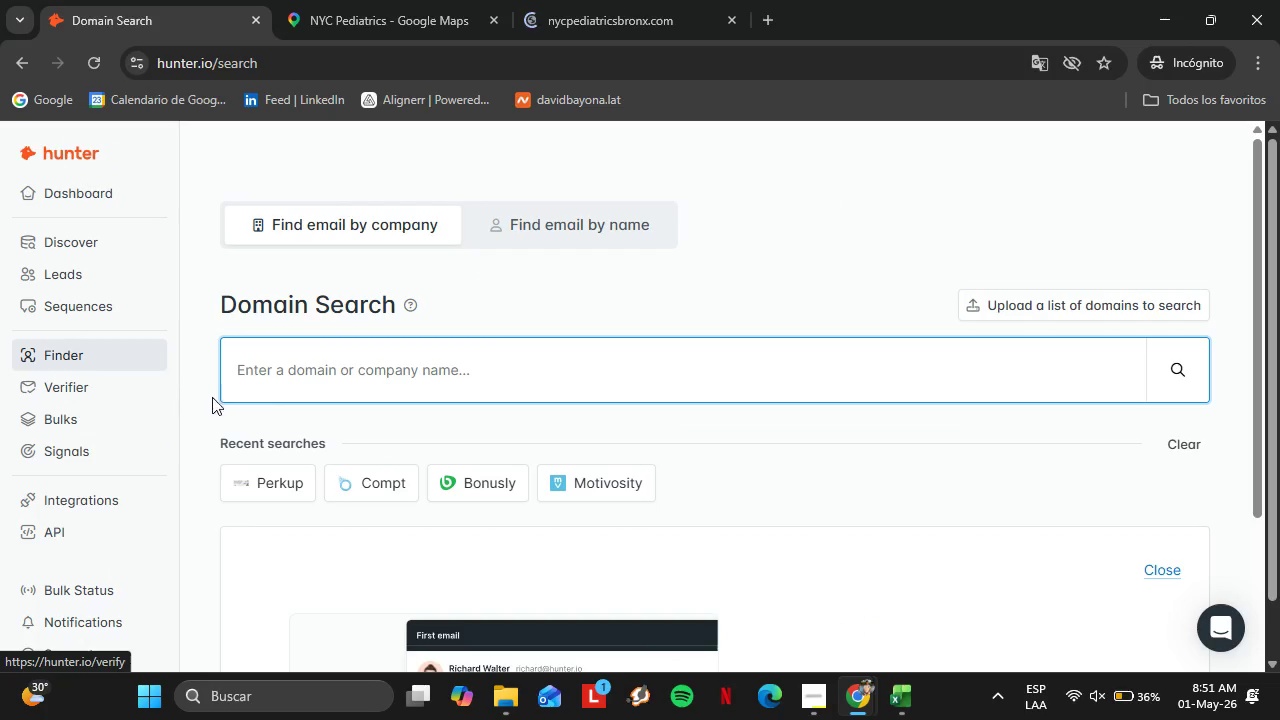 
key(Control+V)
 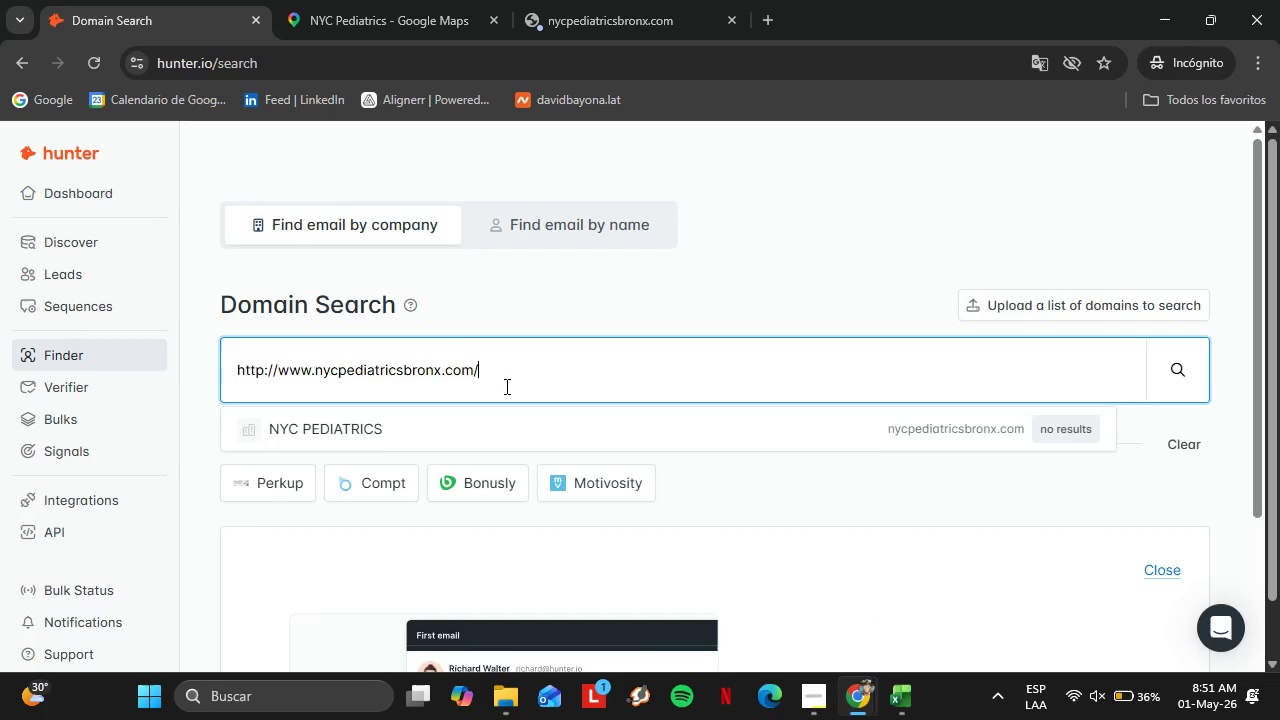 
key(Enter)
 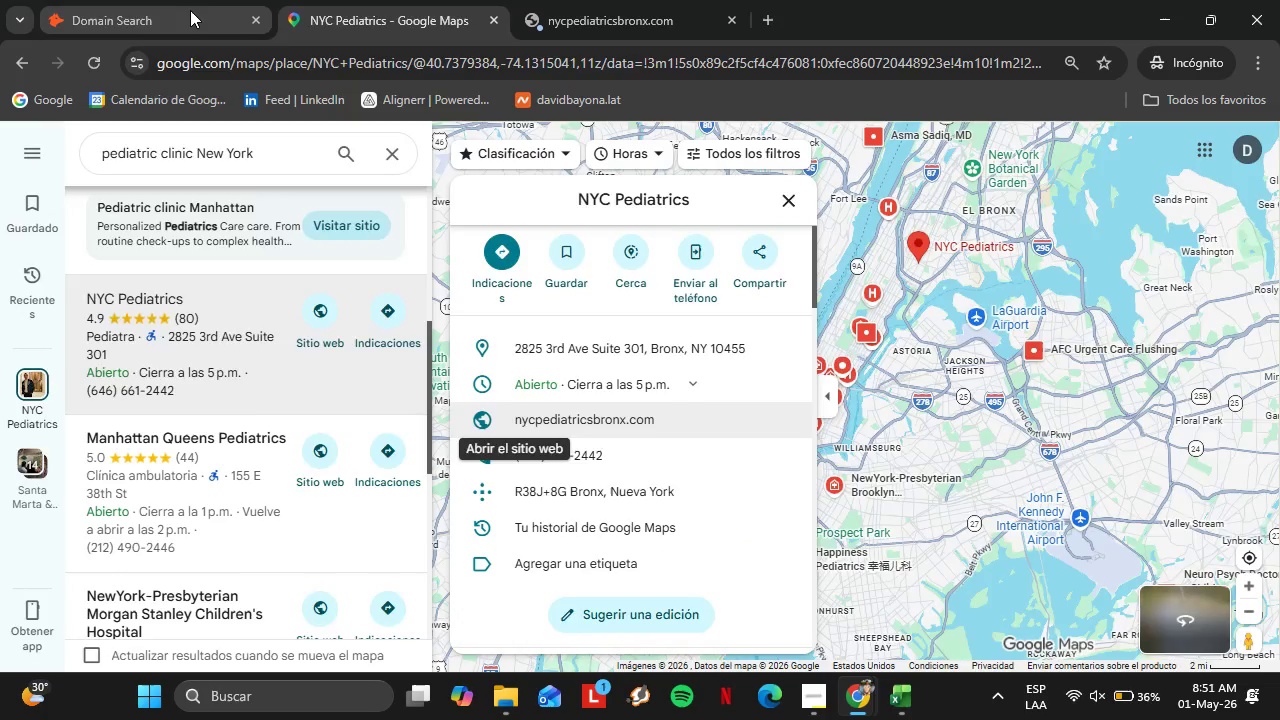 
left_click([402, 0])
 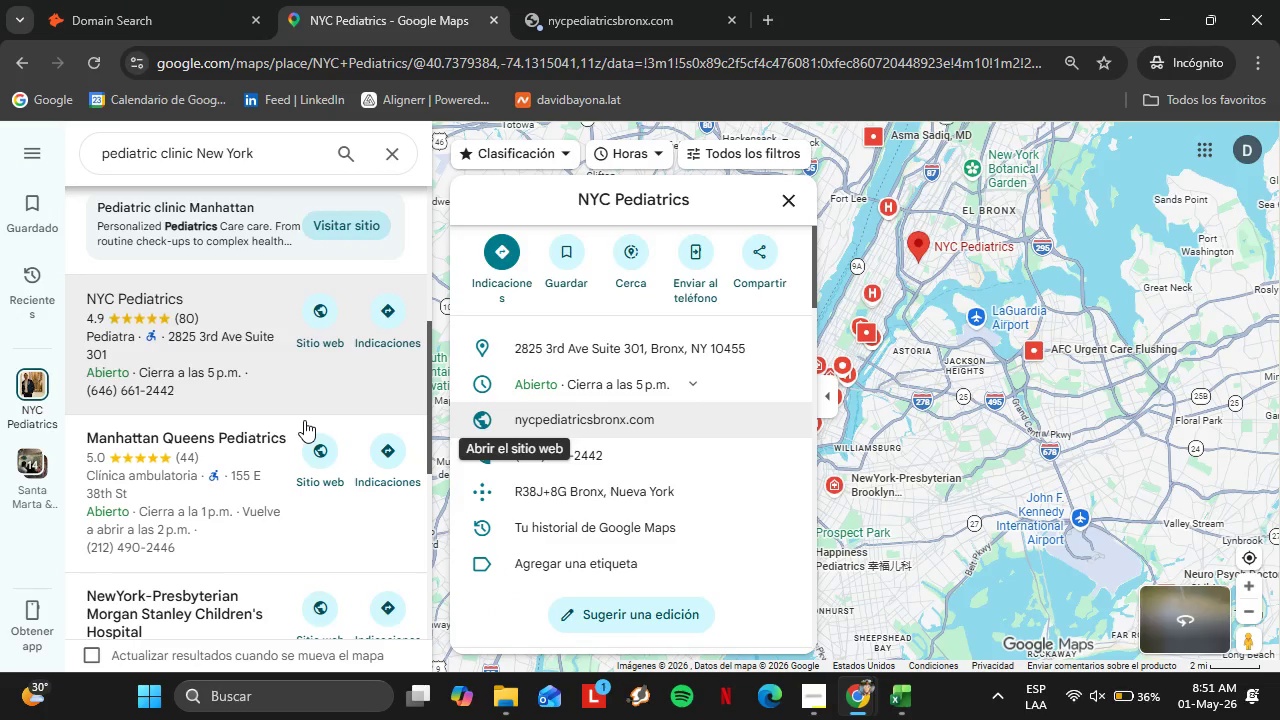 
scroll: coordinate [229, 312], scroll_direction: down, amount: 1.0
 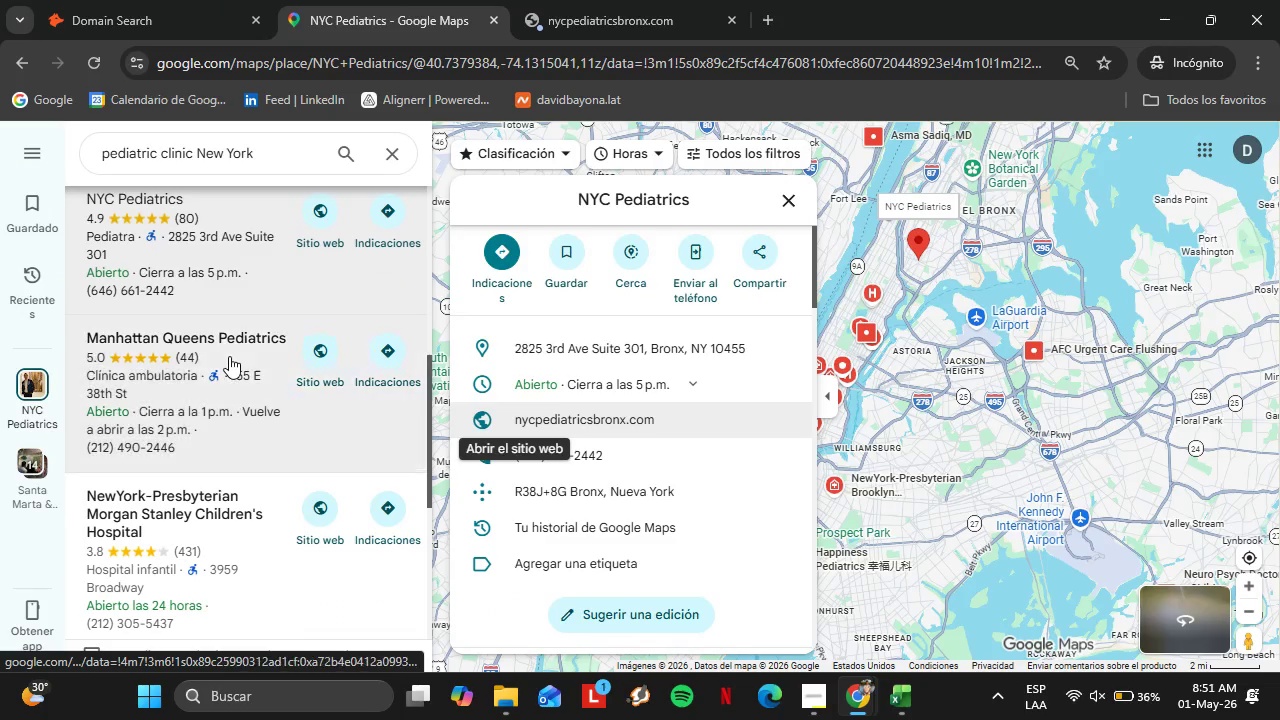 
left_click([228, 356])
 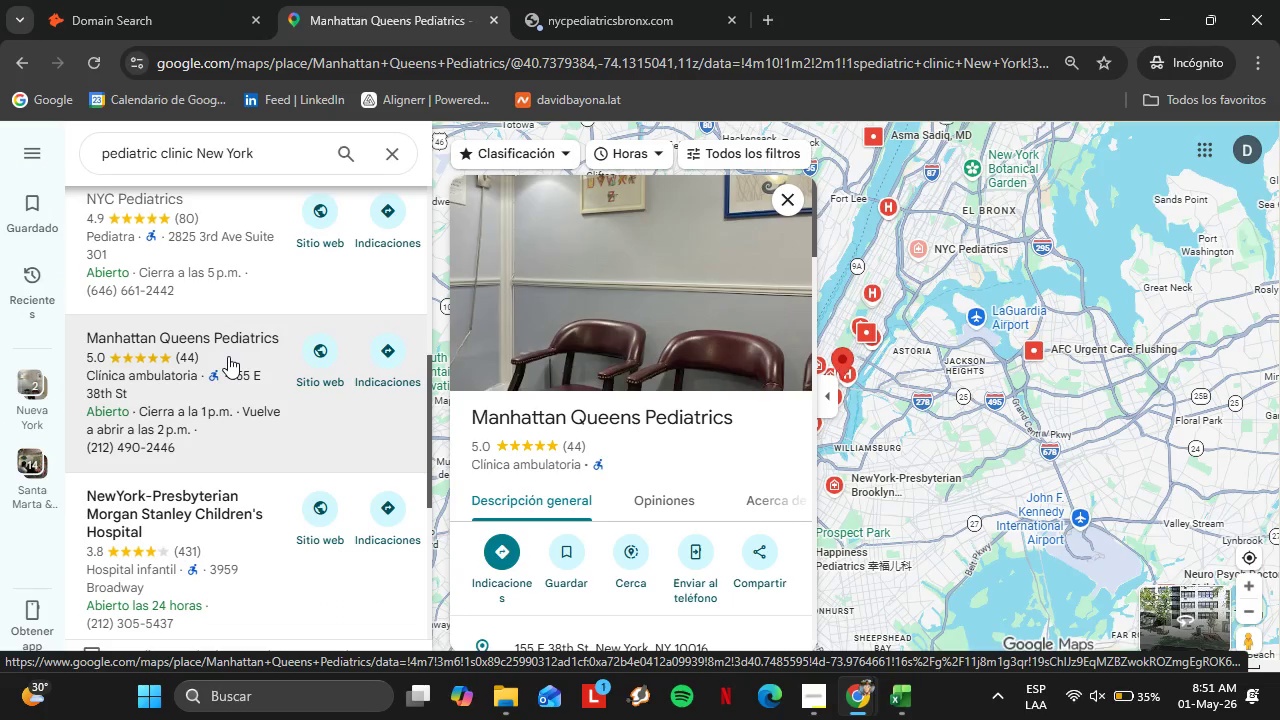 
scroll: coordinate [239, 358], scroll_direction: down, amount: 1.0
 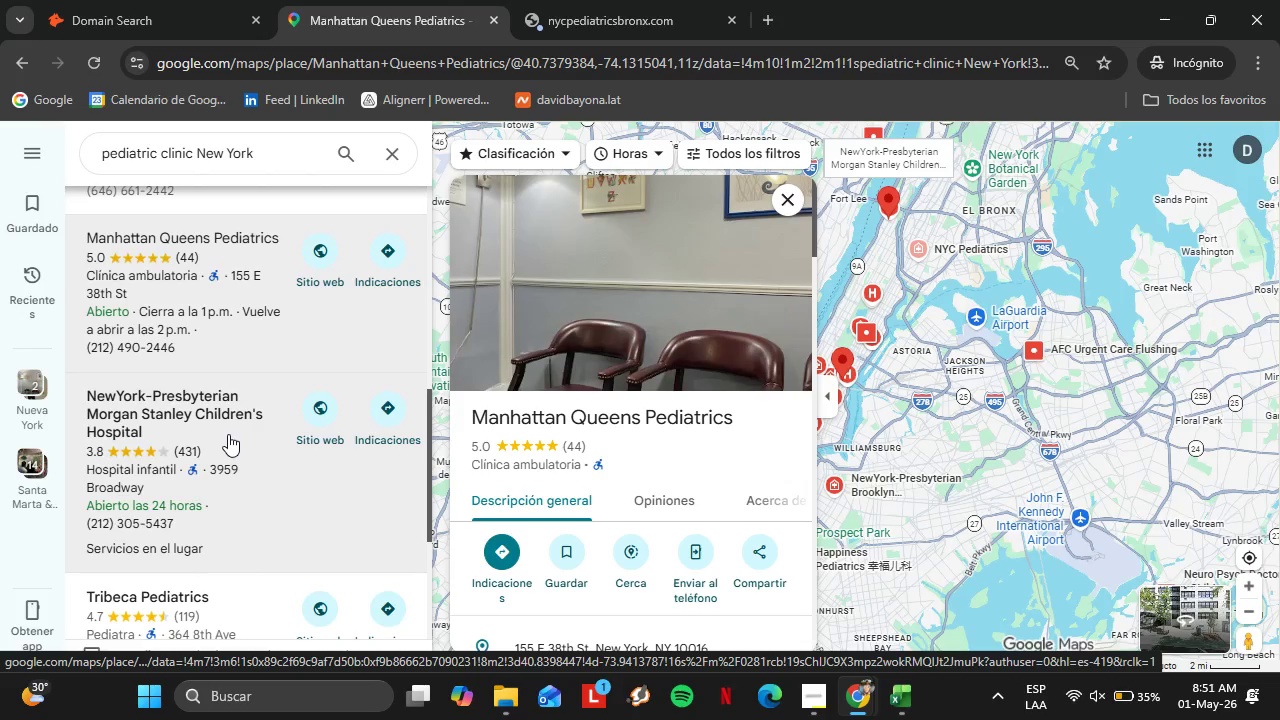 
left_click([228, 435])
 